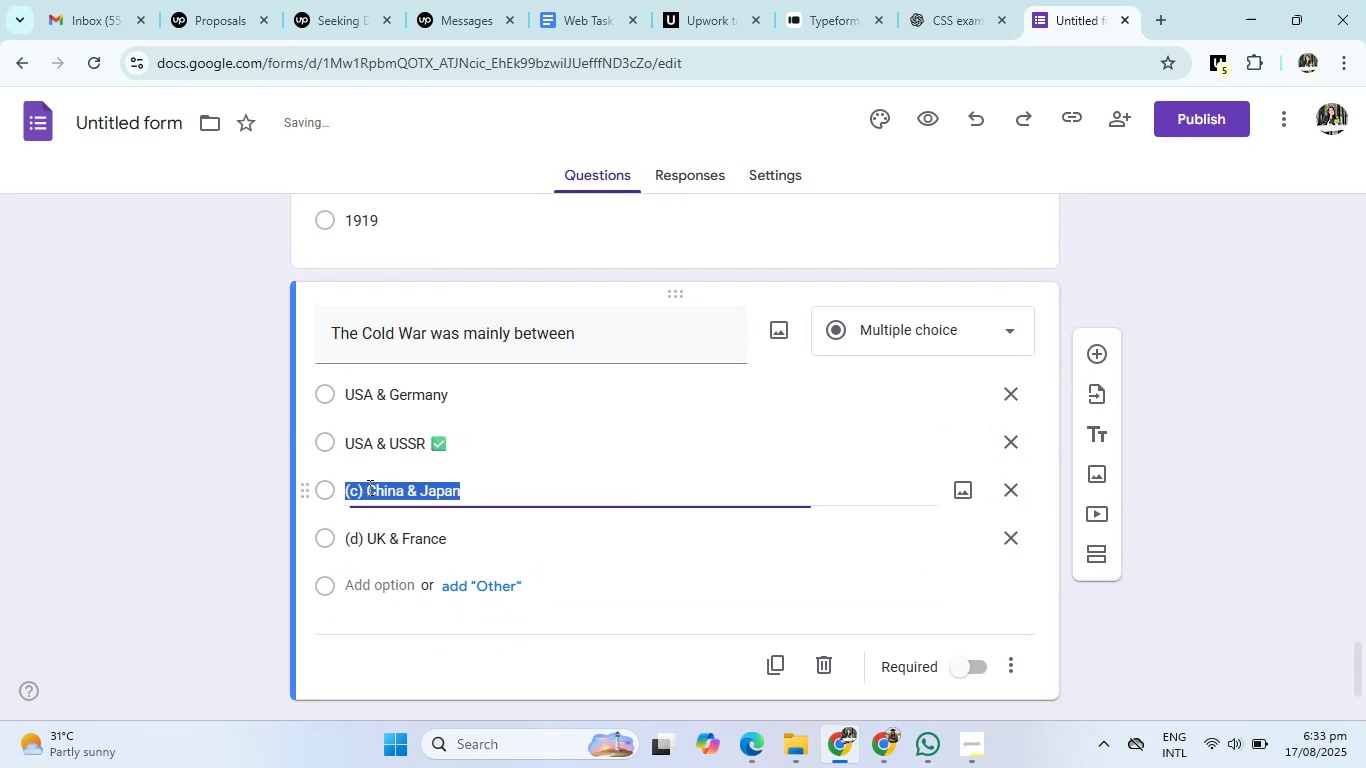 
double_click([369, 485])
 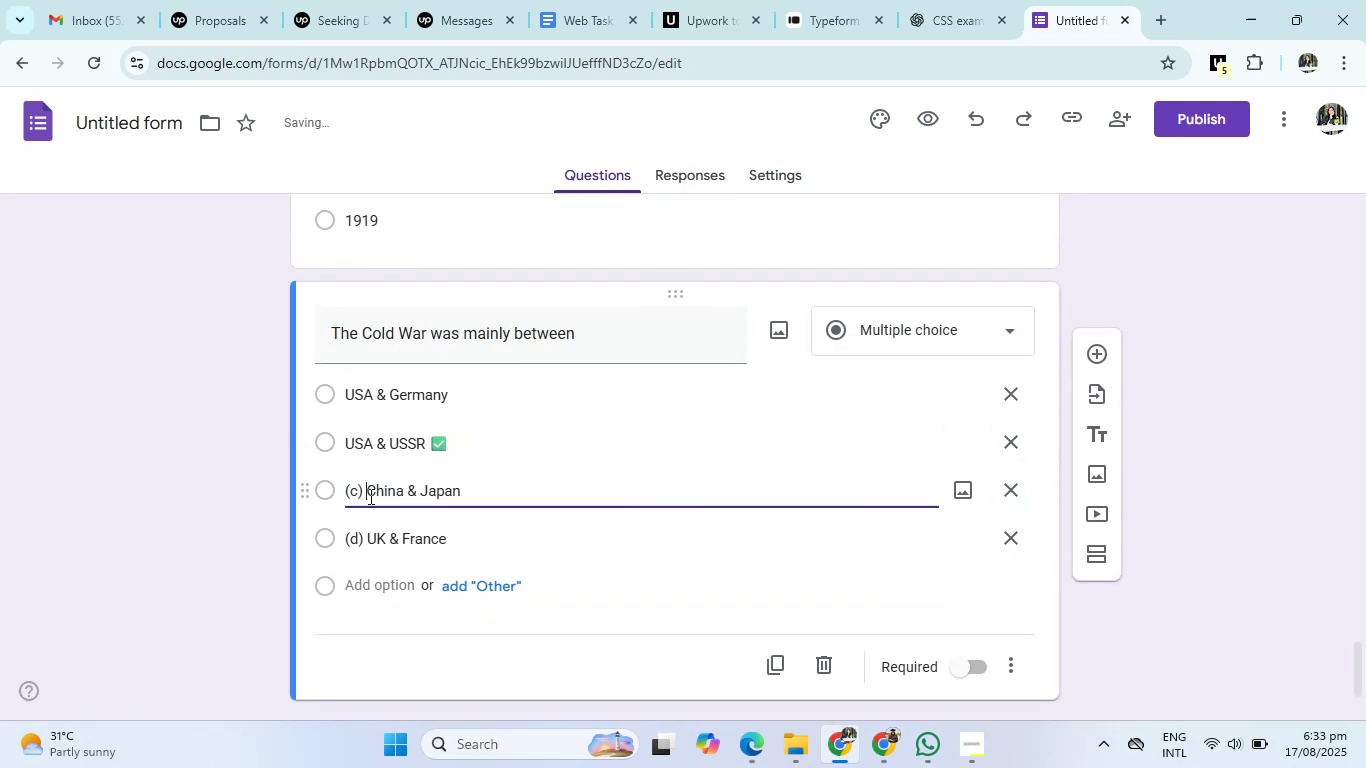 
key(Backspace)
 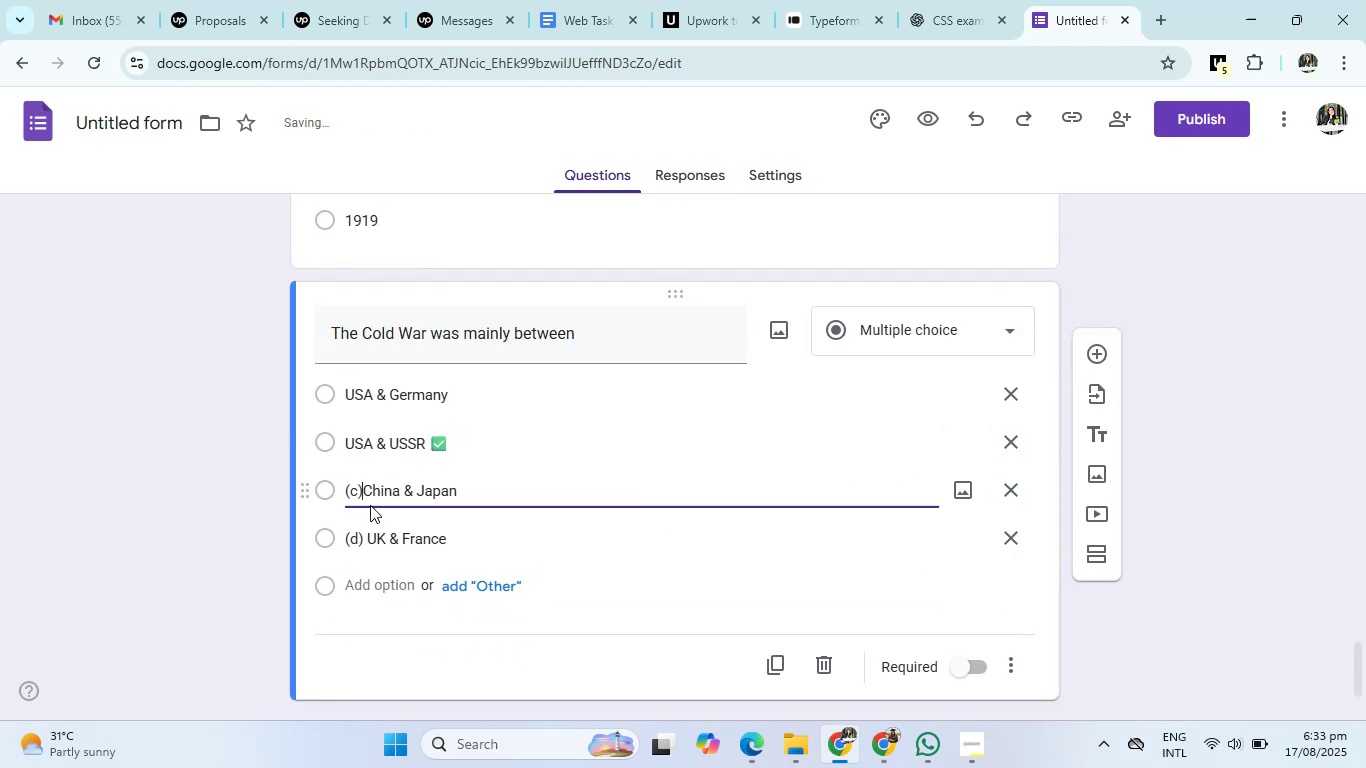 
key(Backspace)
 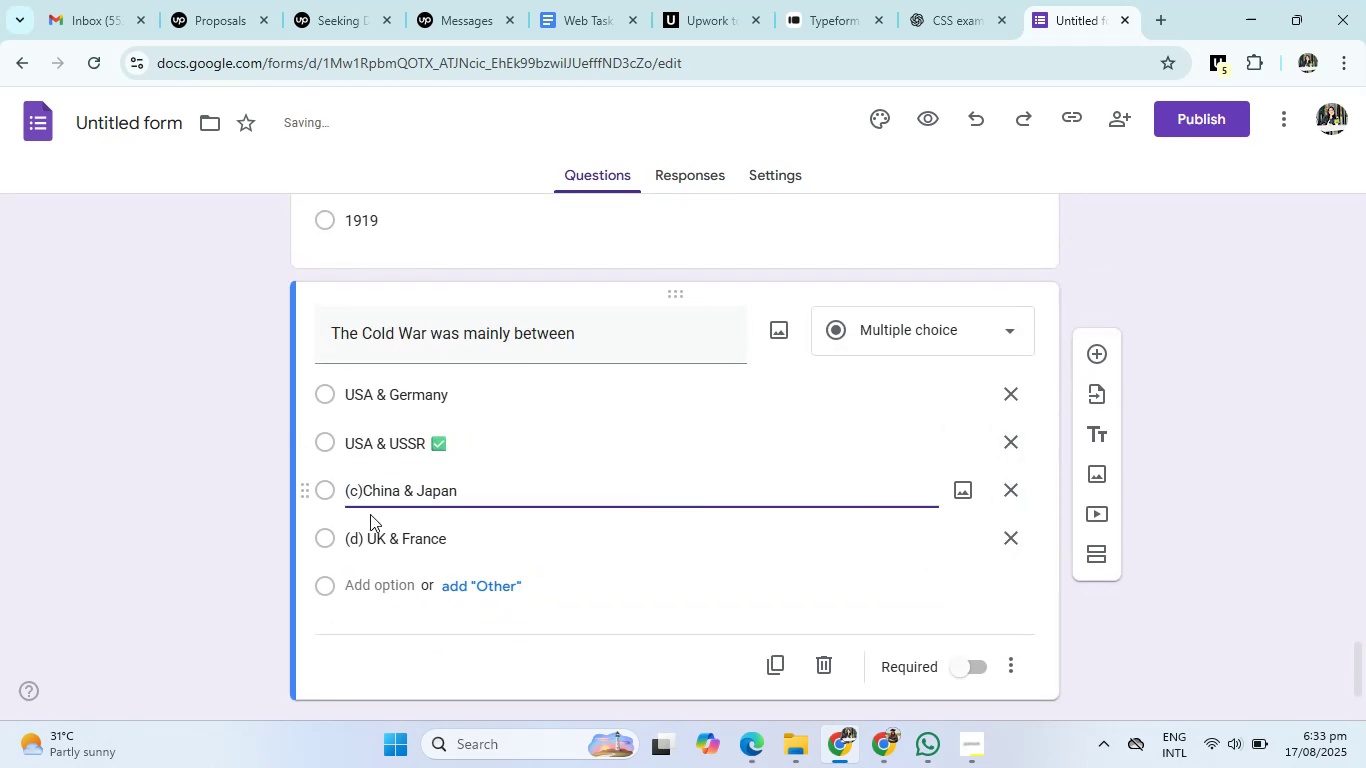 
key(Backspace)
 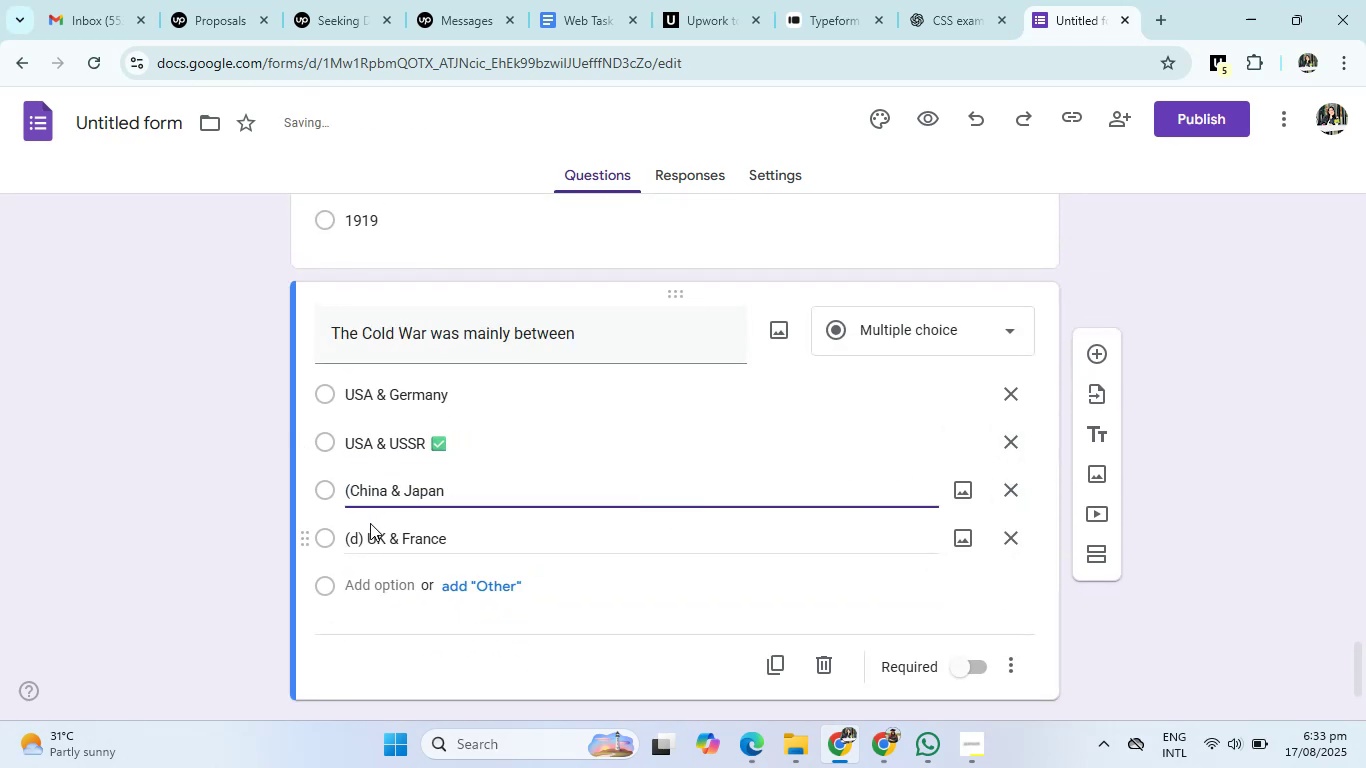 
key(Backspace)
 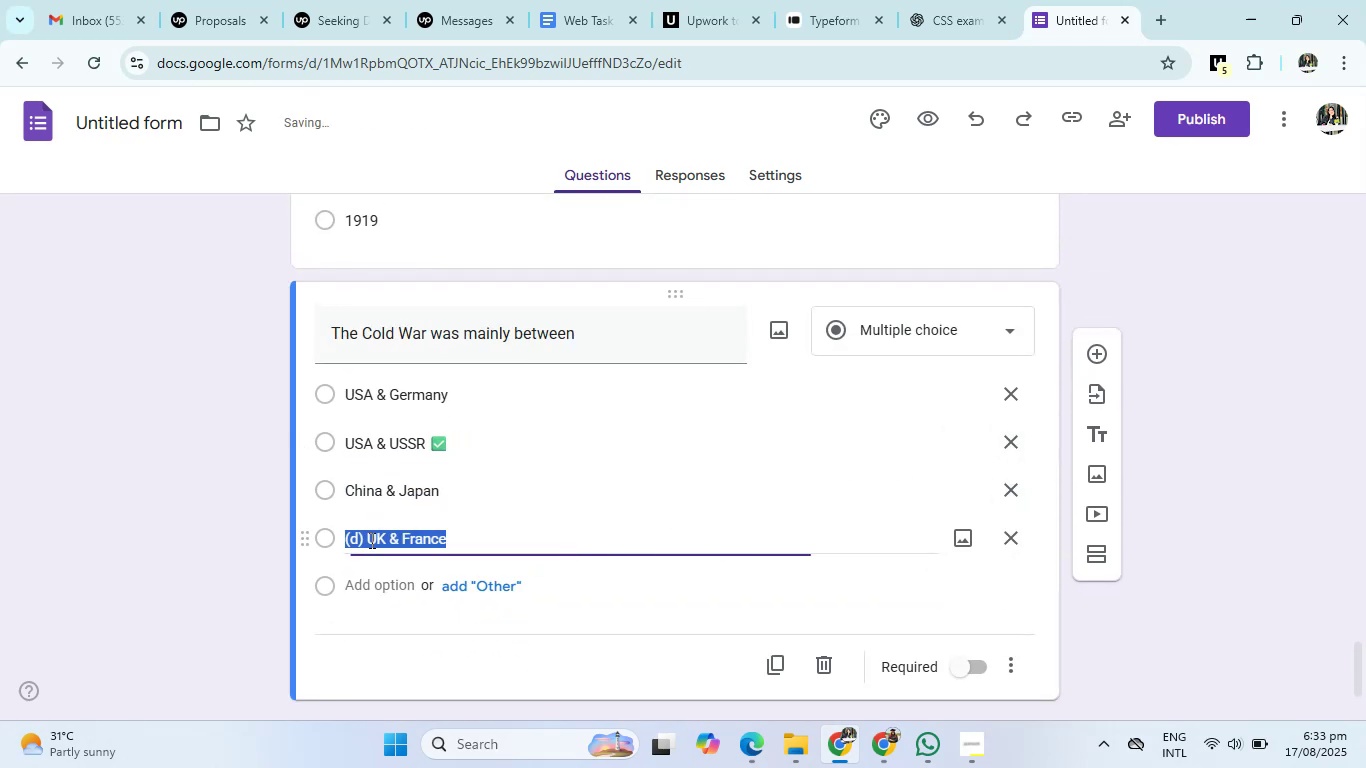 
double_click([368, 537])
 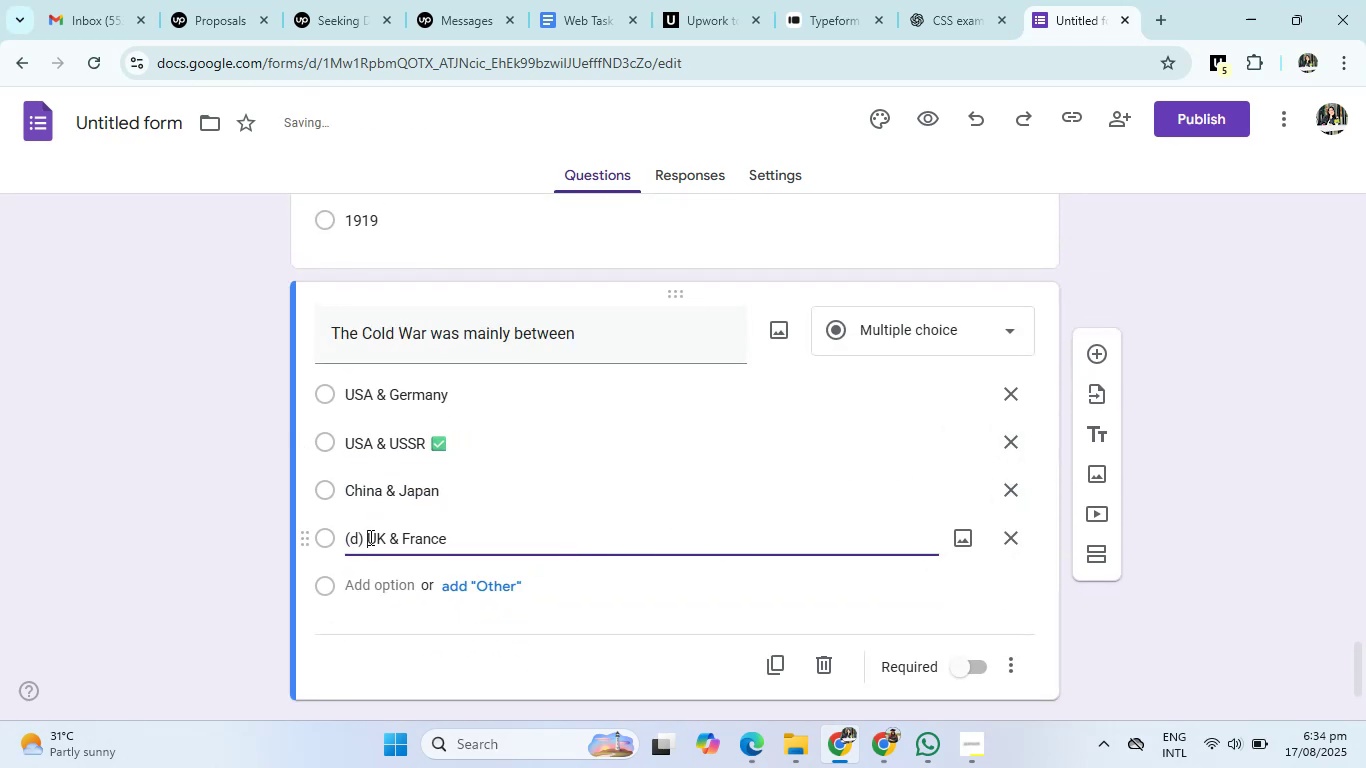 
key(Backspace)
 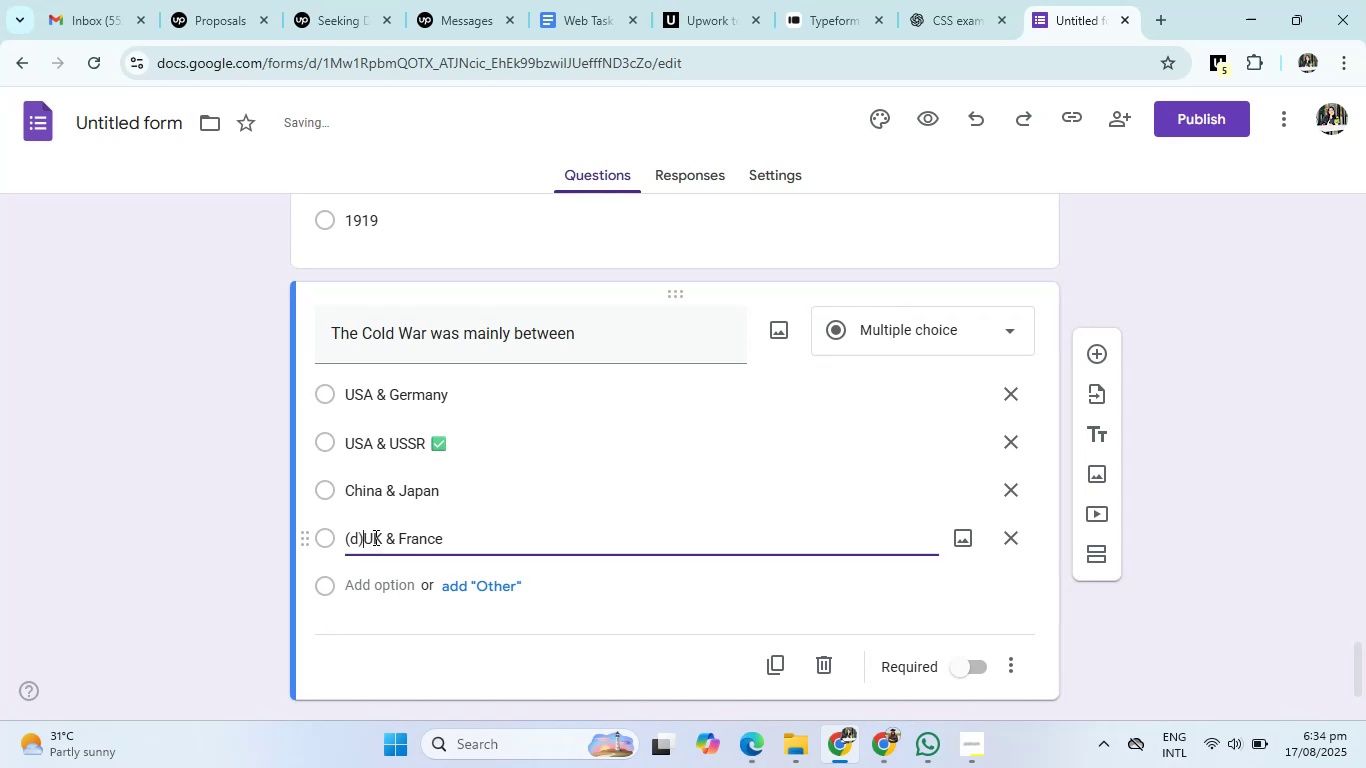 
key(Backspace)
 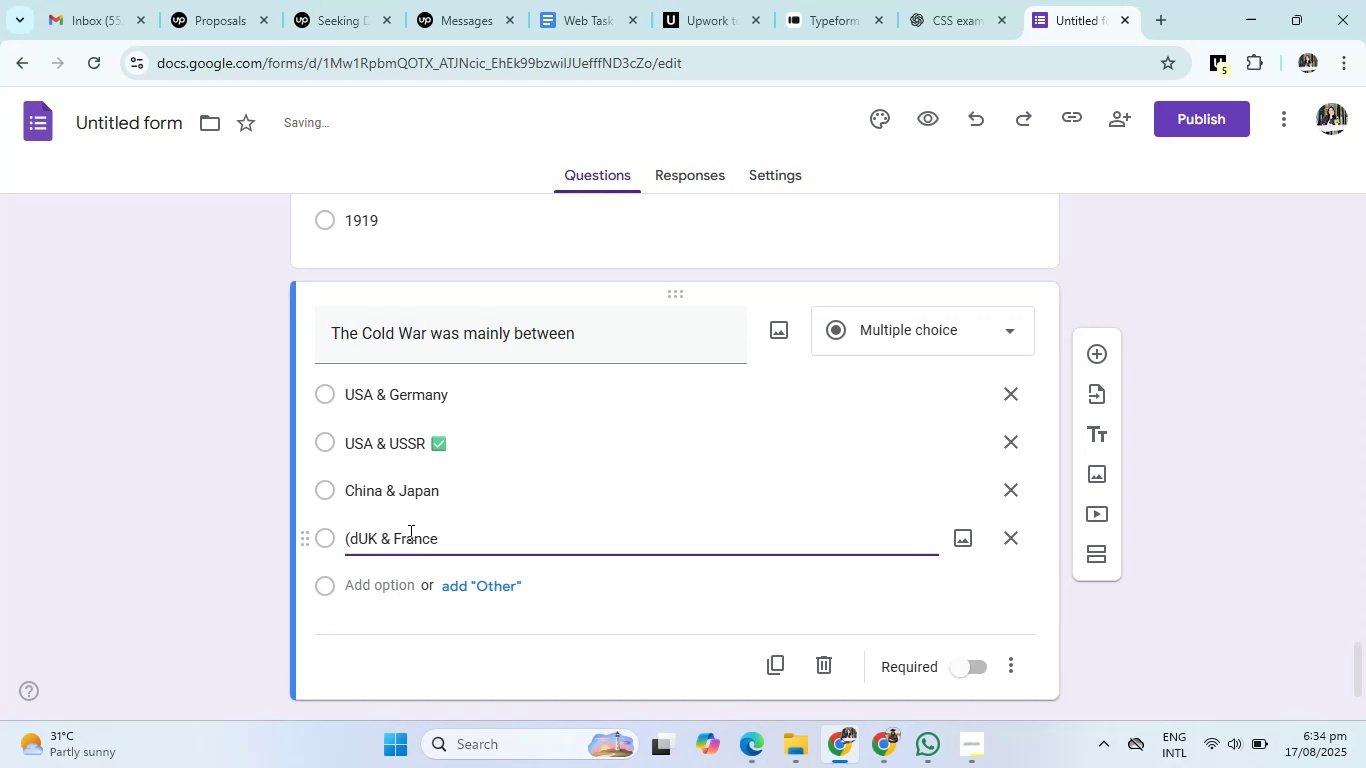 
key(Backspace)
 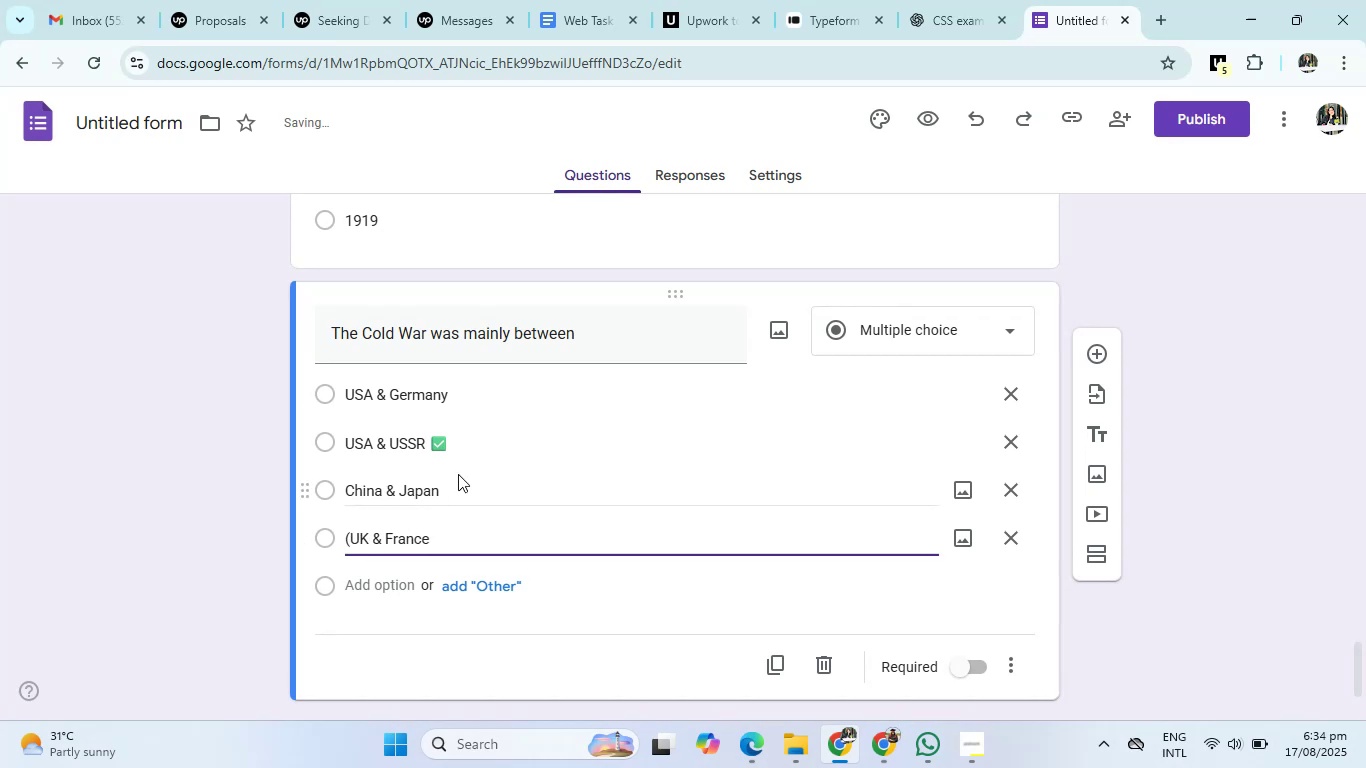 
key(Backspace)
 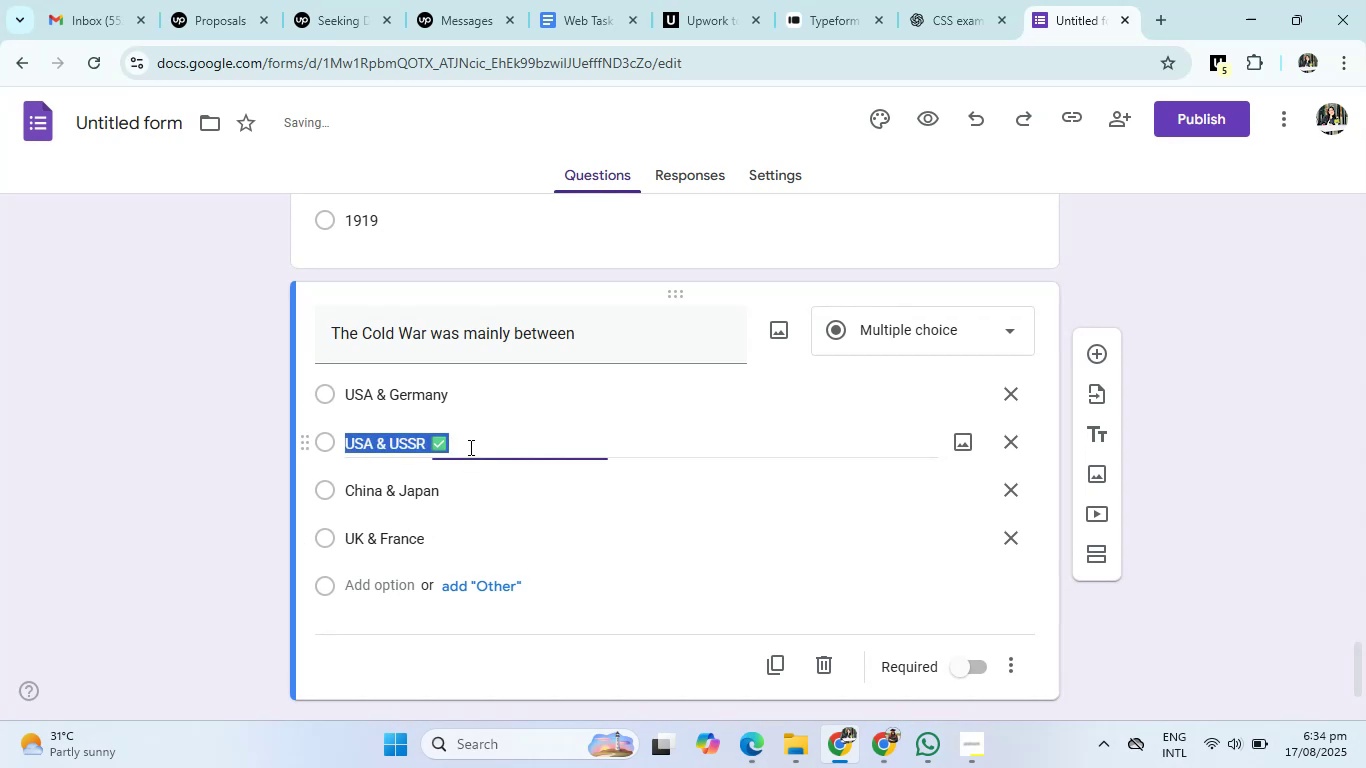 
double_click([475, 435])
 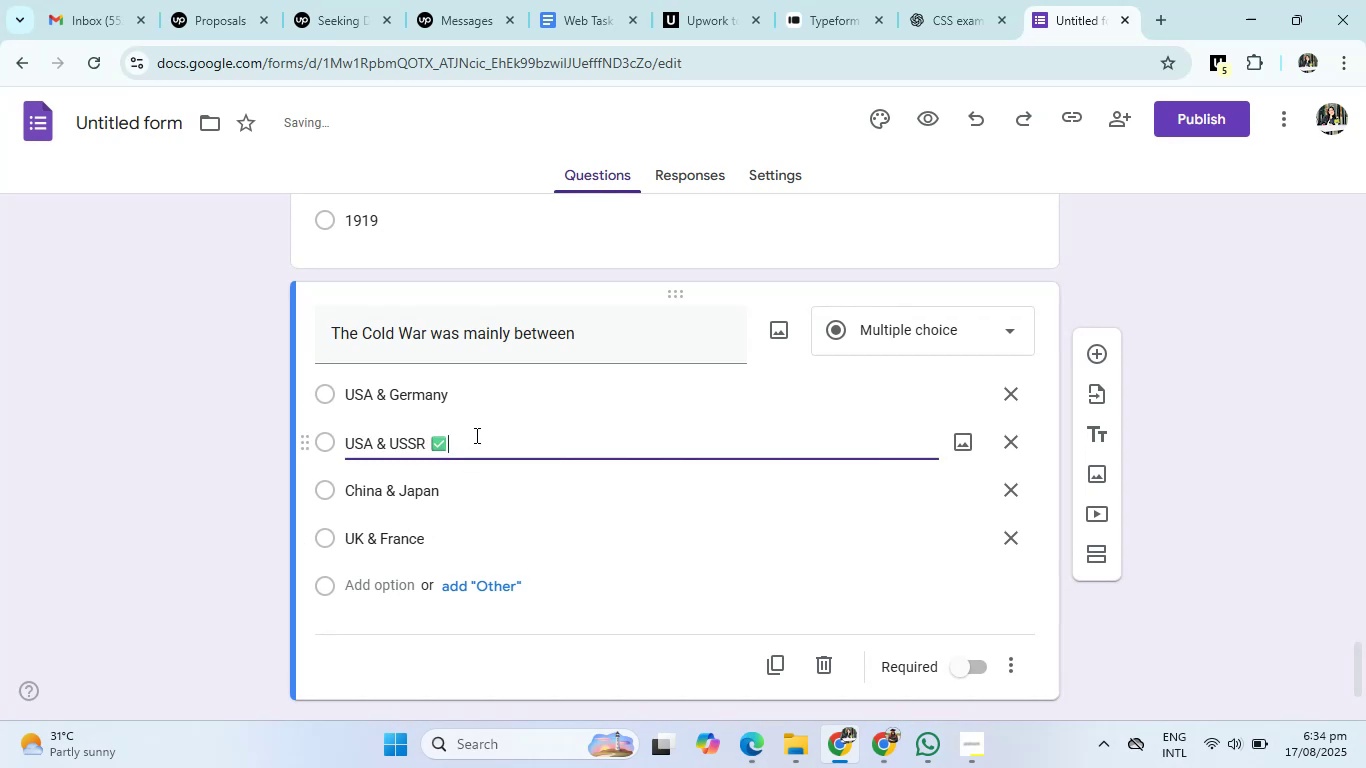 
key(Backspace)
 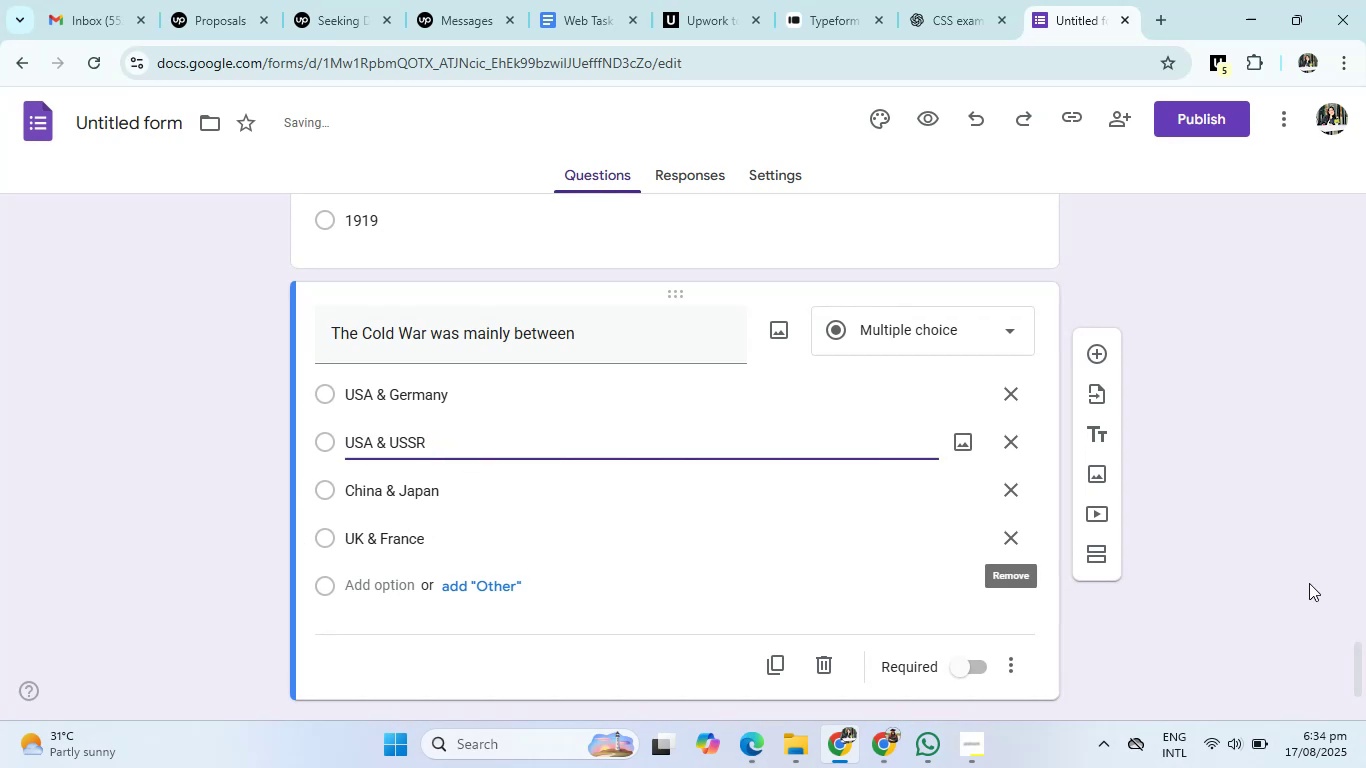 
left_click([1267, 581])
 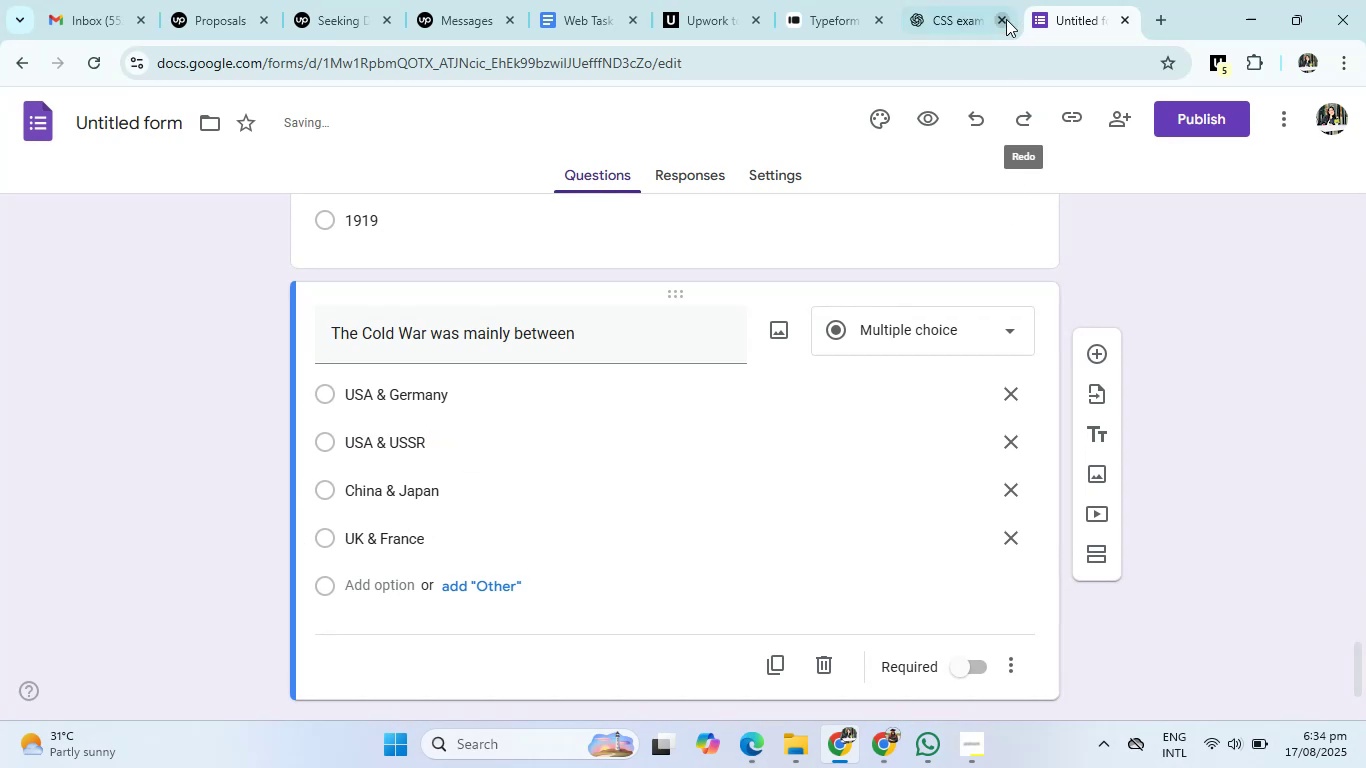 
left_click([947, 0])
 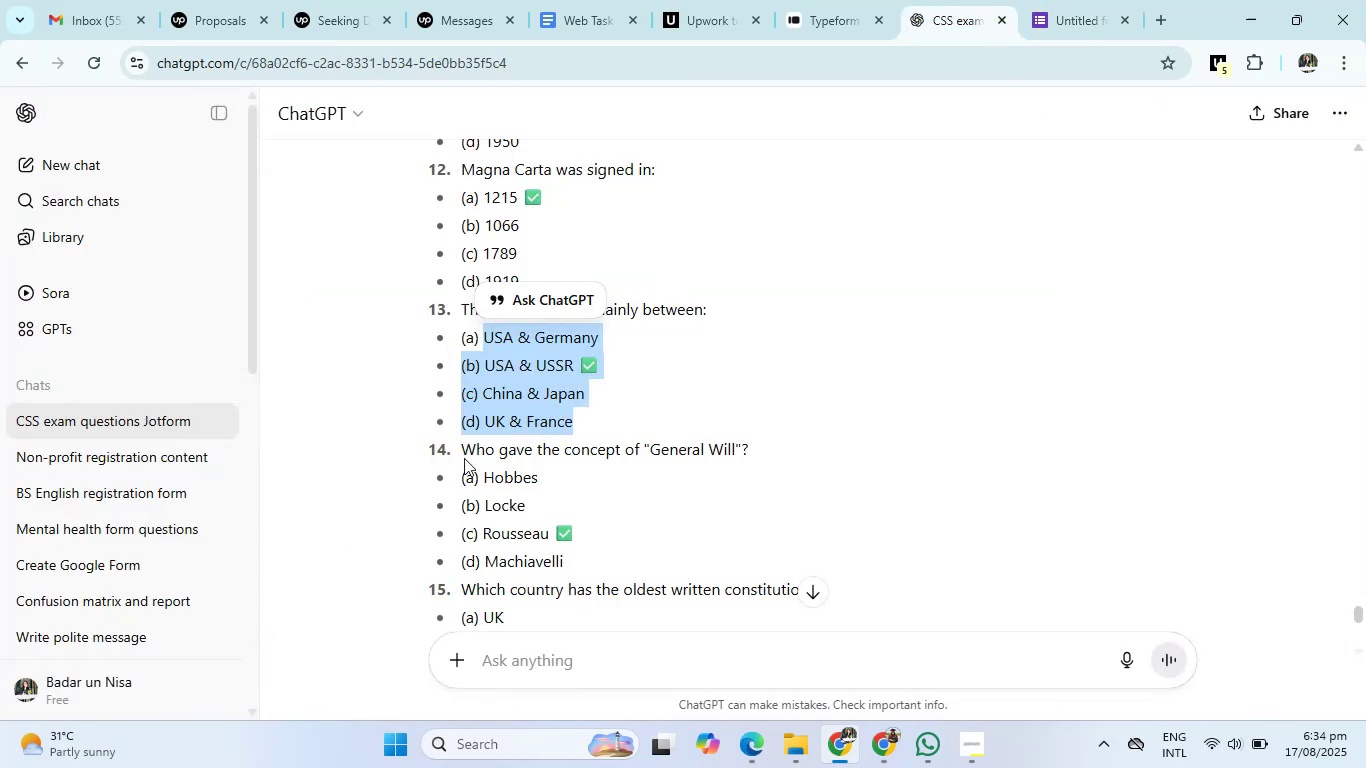 
left_click_drag(start_coordinate=[460, 452], to_coordinate=[843, 457])
 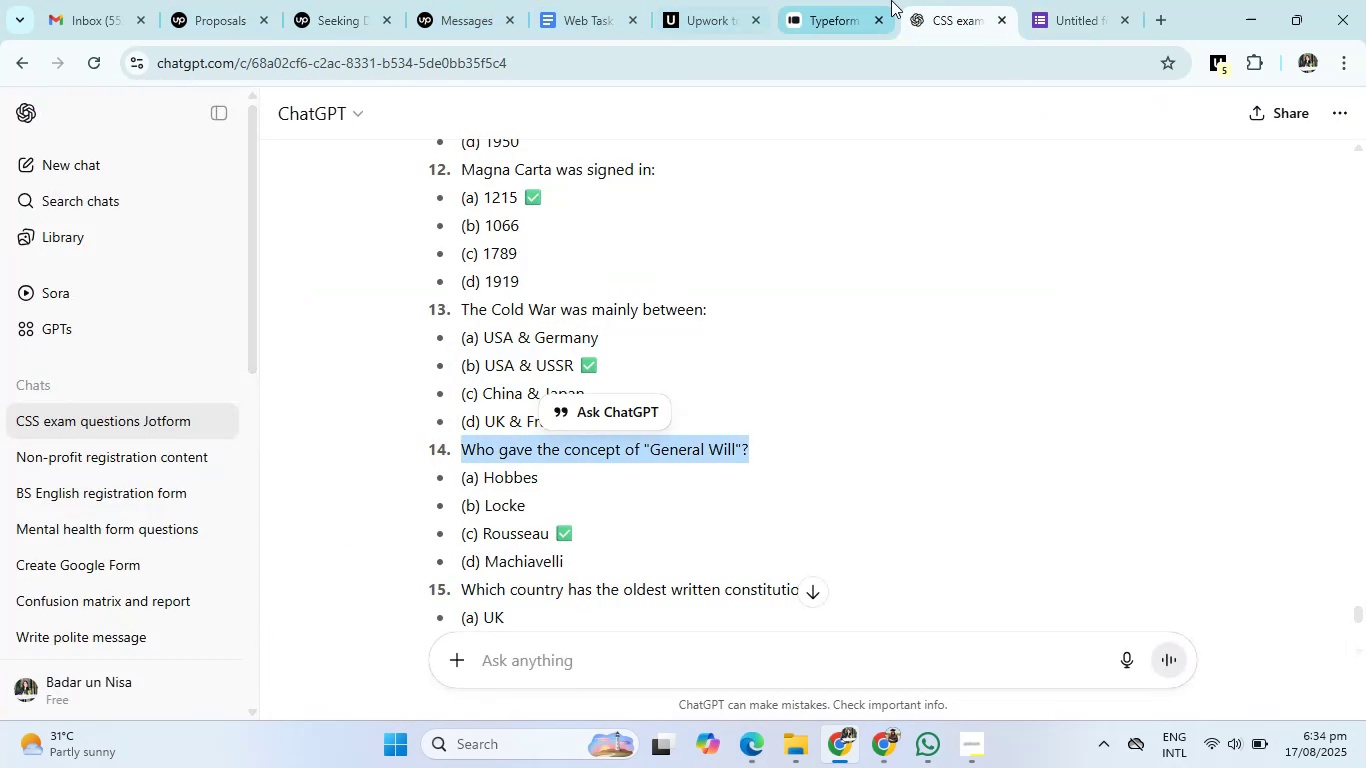 
left_click([1065, 0])
 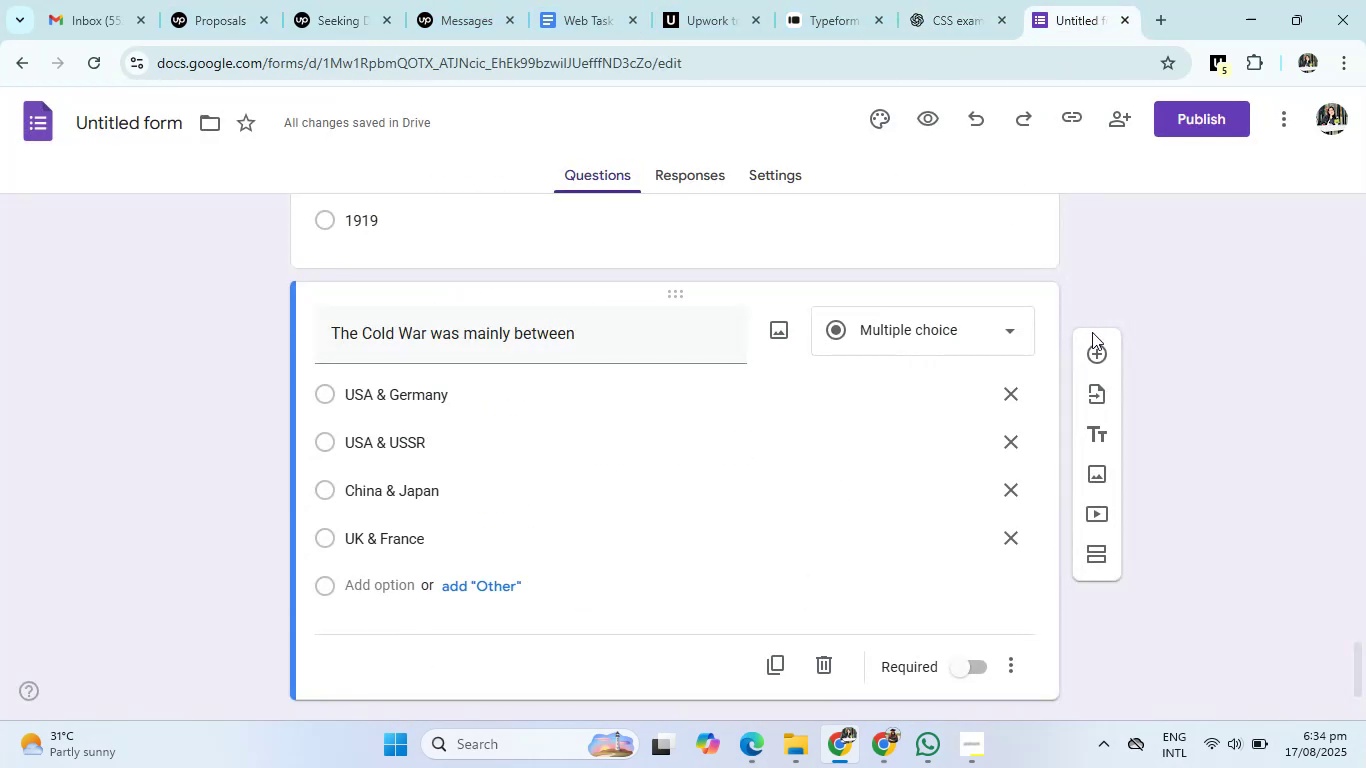 
left_click([1092, 346])
 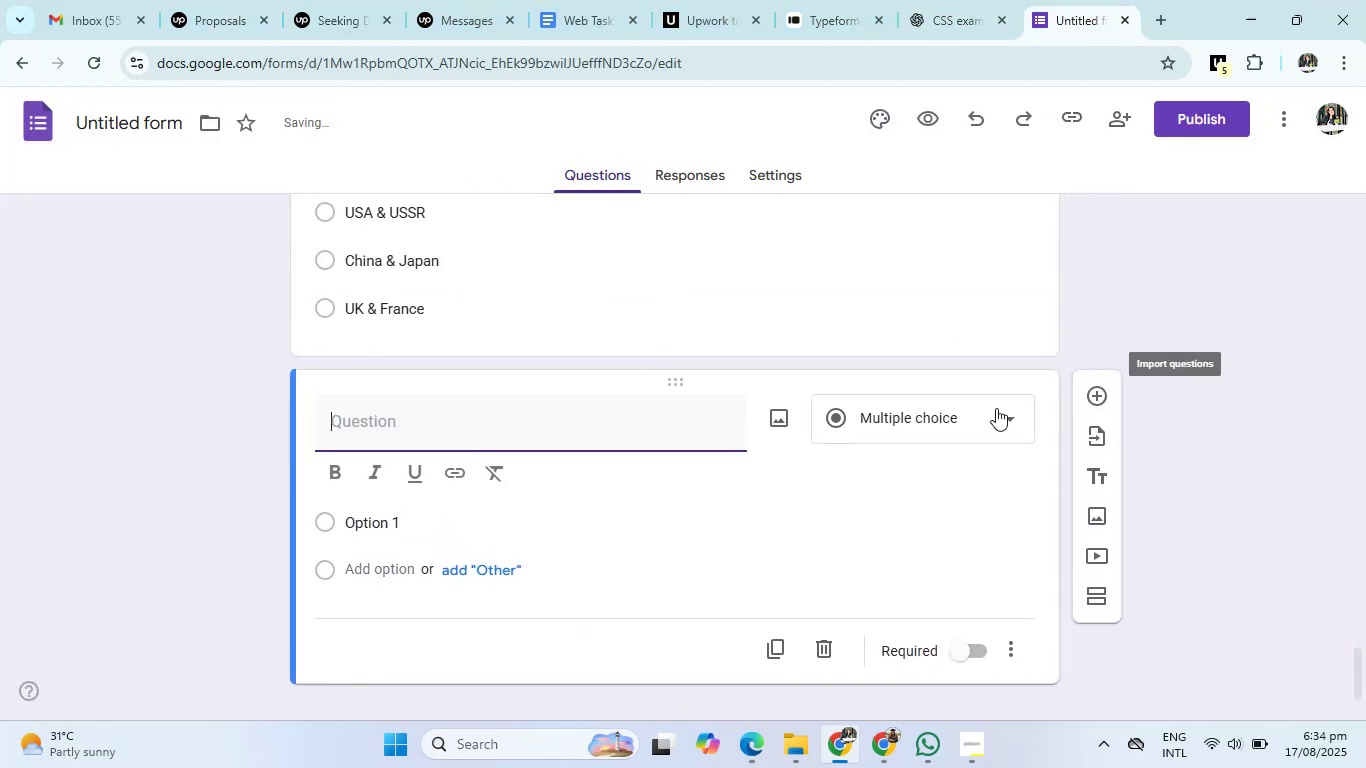 
left_click([927, 410])
 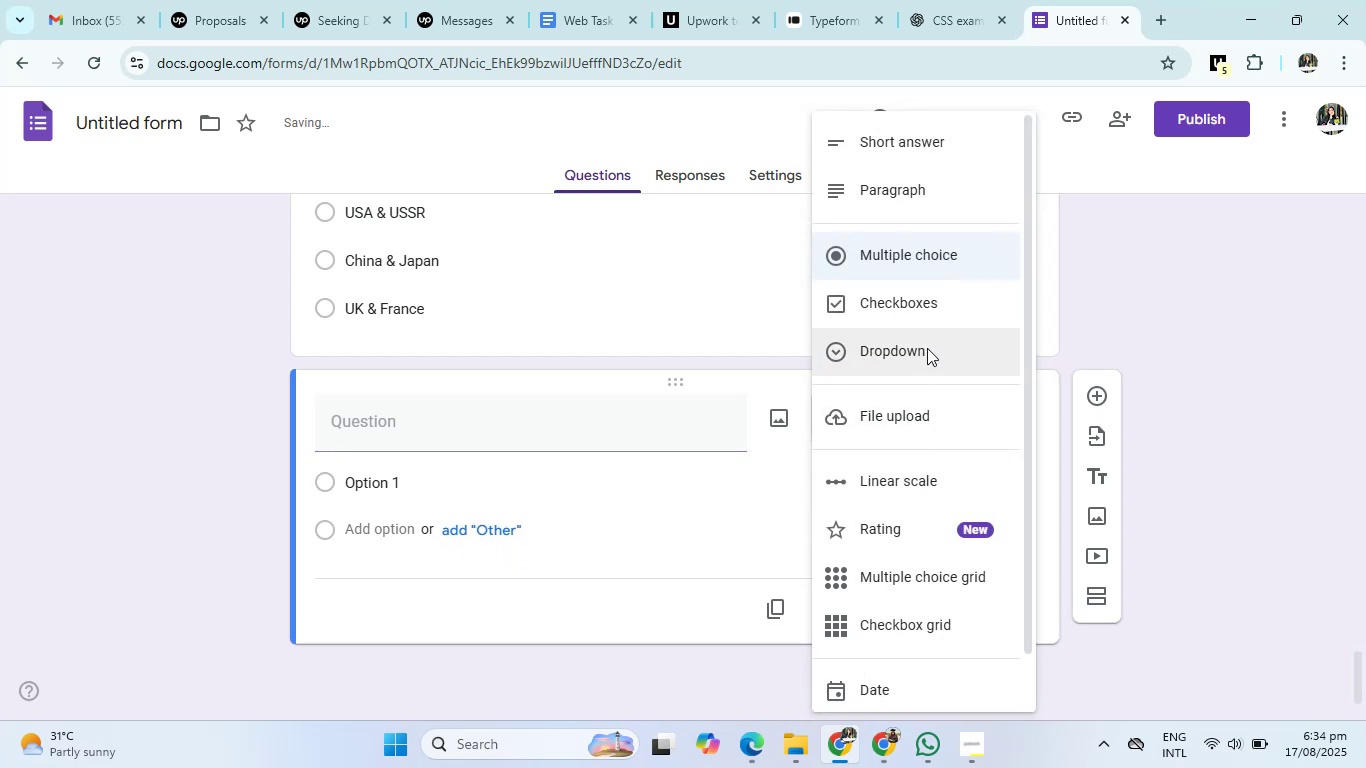 
left_click([927, 348])
 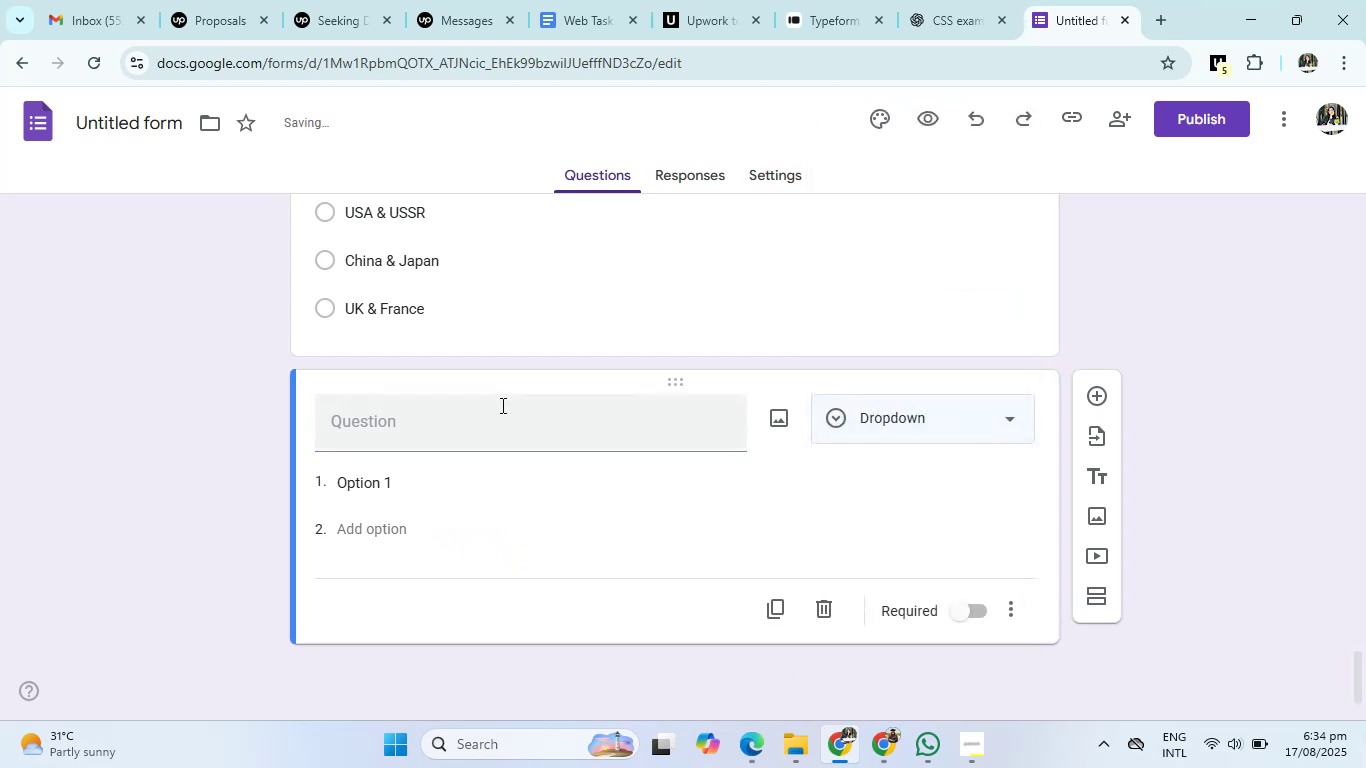 
left_click([459, 411])
 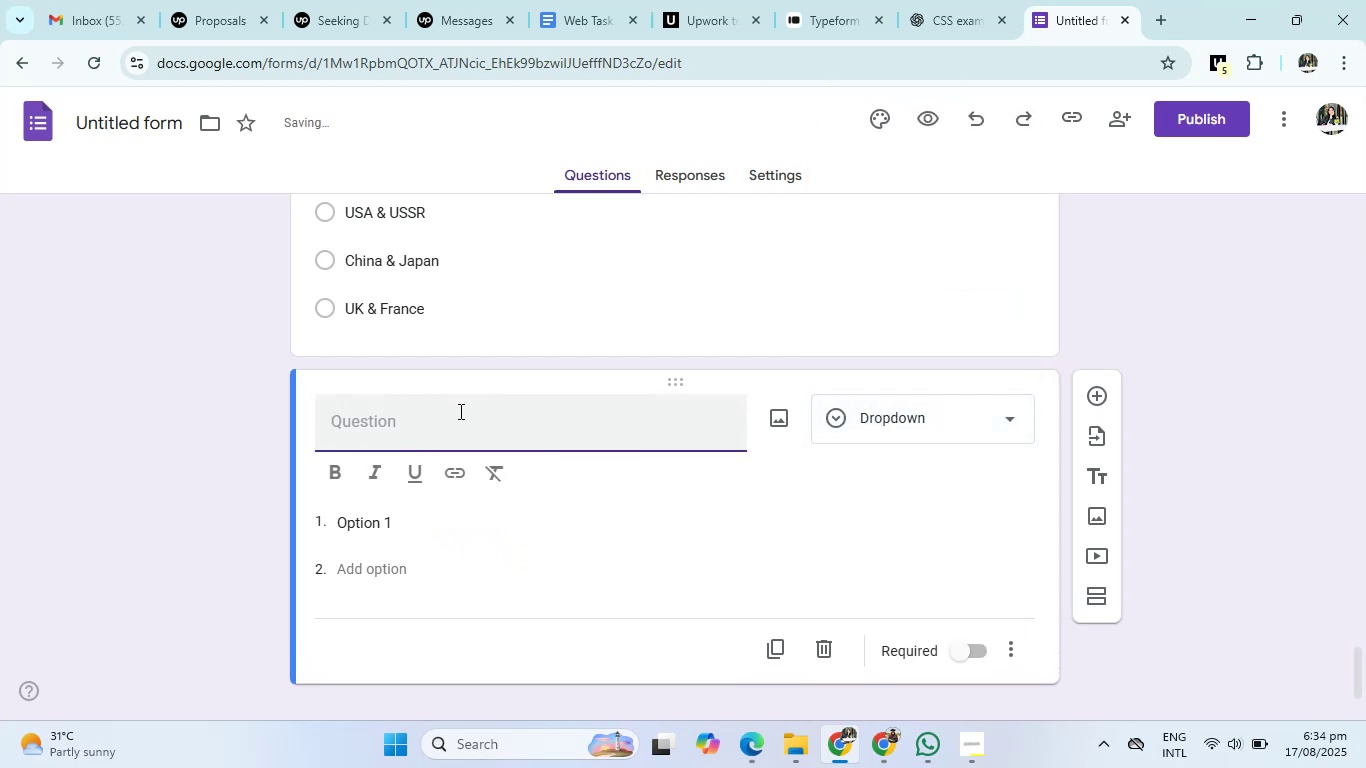 
type(Who gave the concept og general will.)
 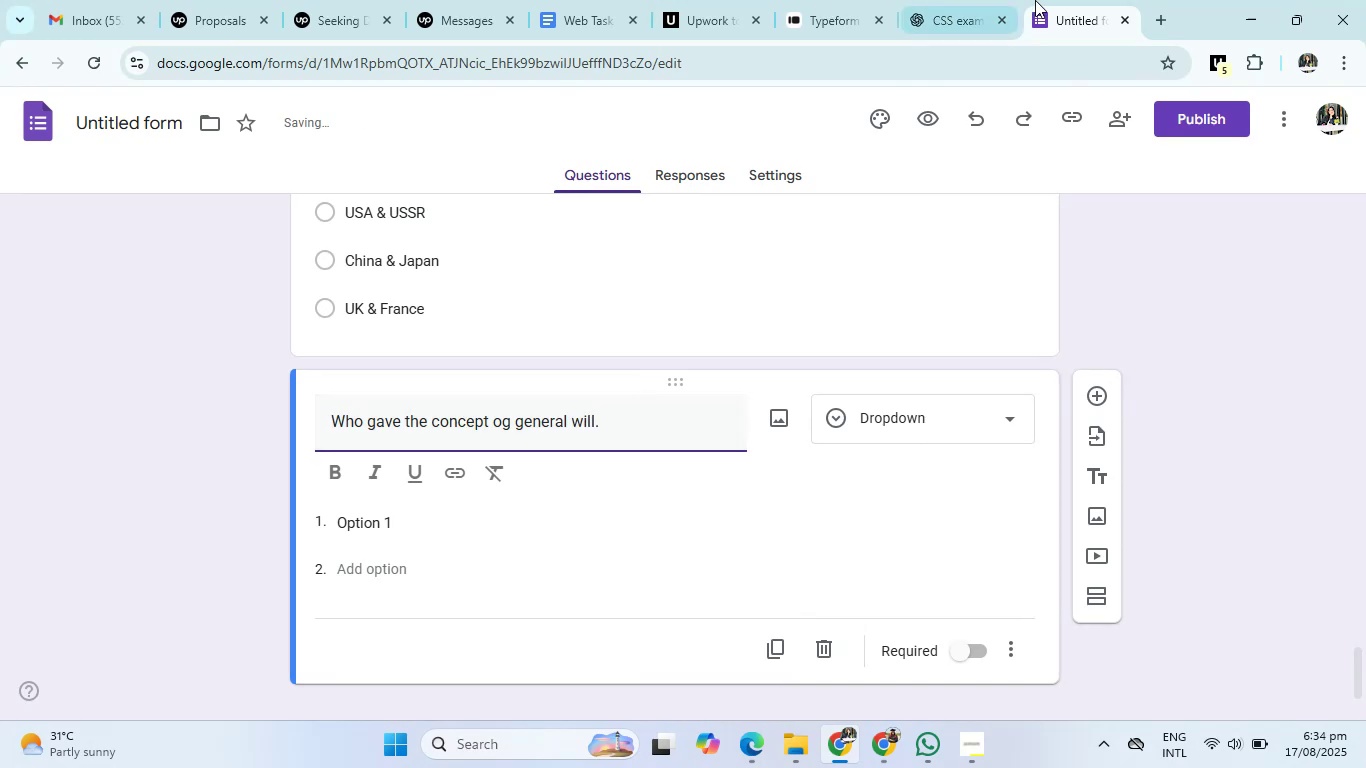 
left_click([951, 0])
 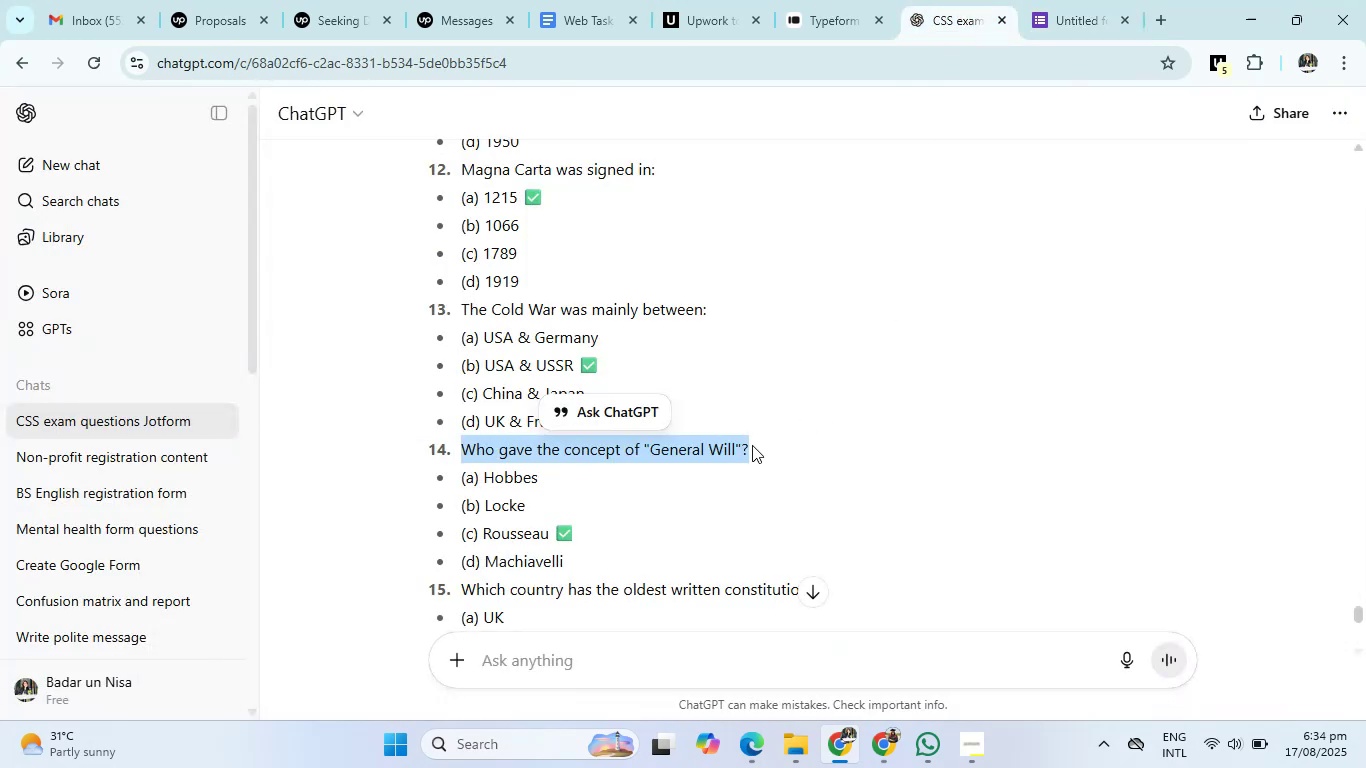 
scroll: coordinate [640, 484], scroll_direction: down, amount: 1.0
 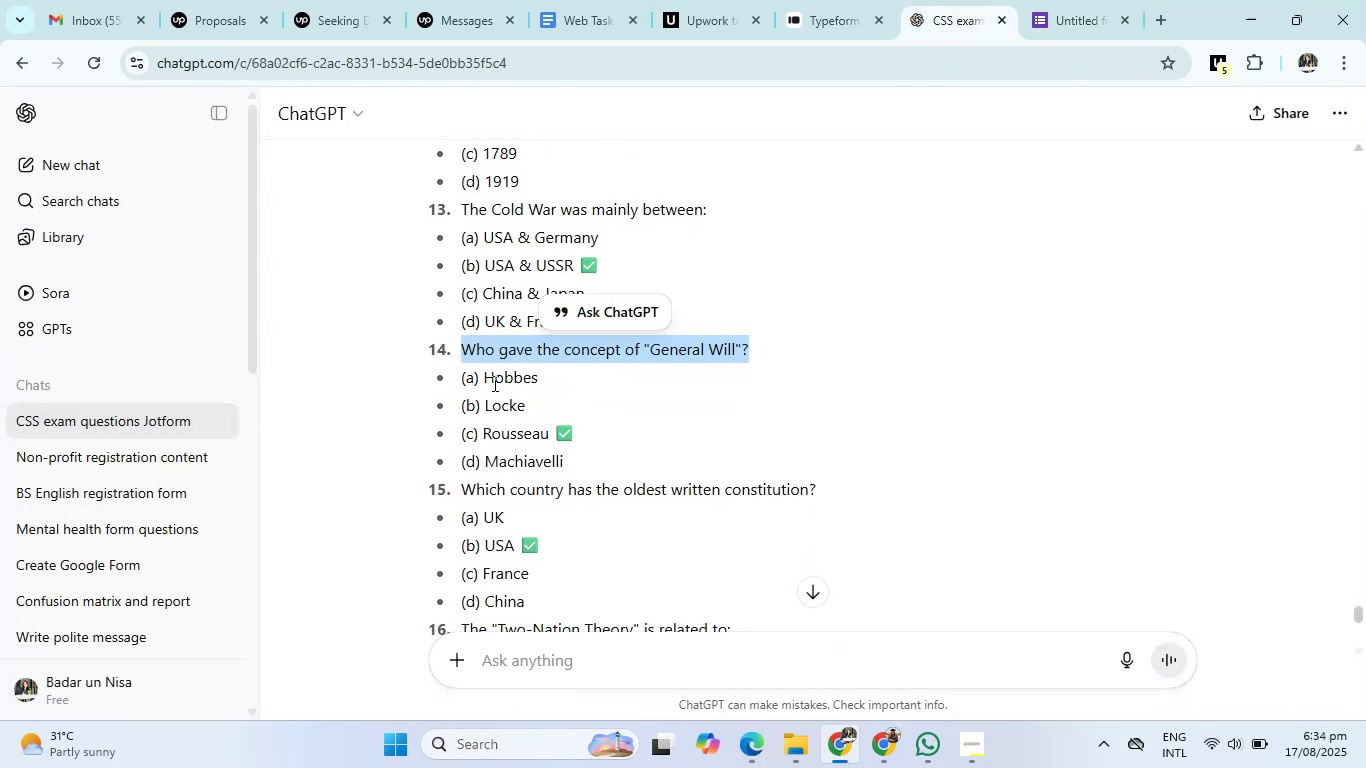 
left_click_drag(start_coordinate=[482, 378], to_coordinate=[590, 456])
 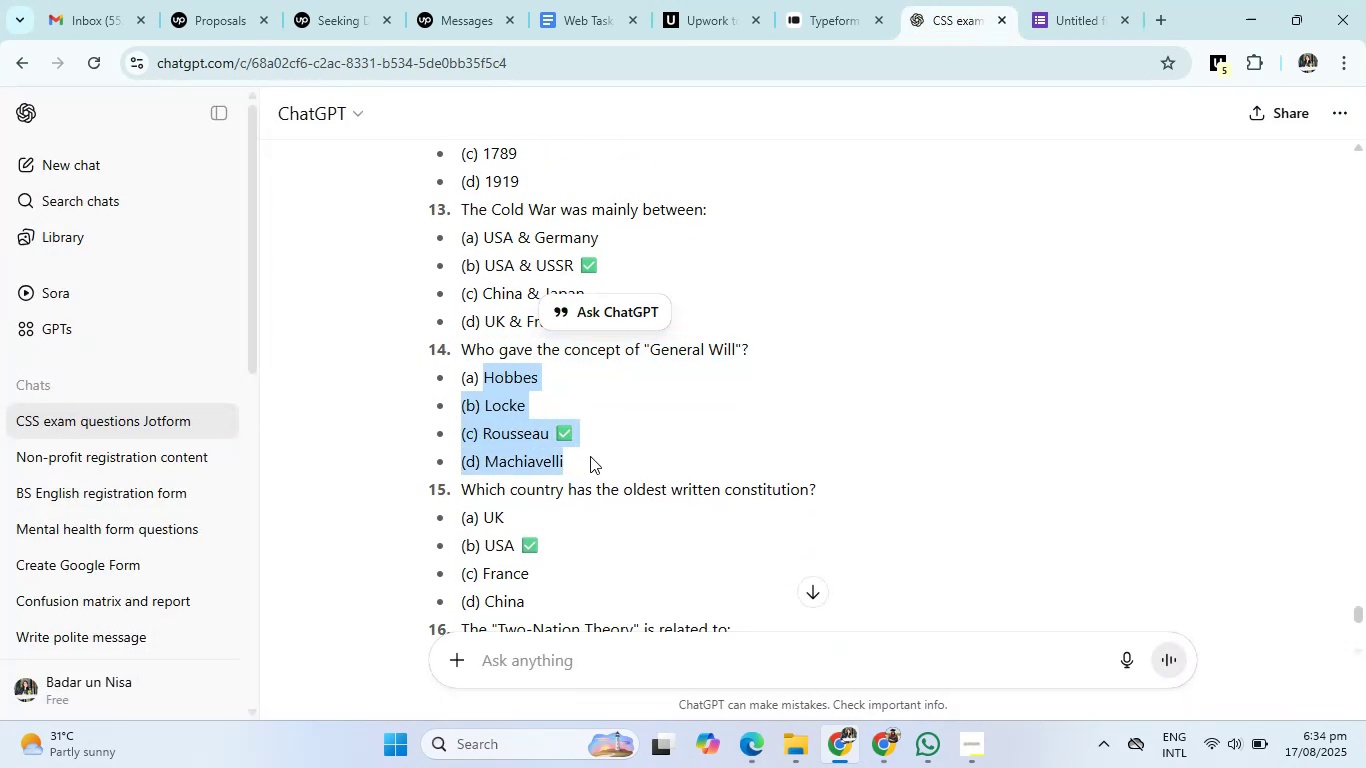 
key(Control+C)
 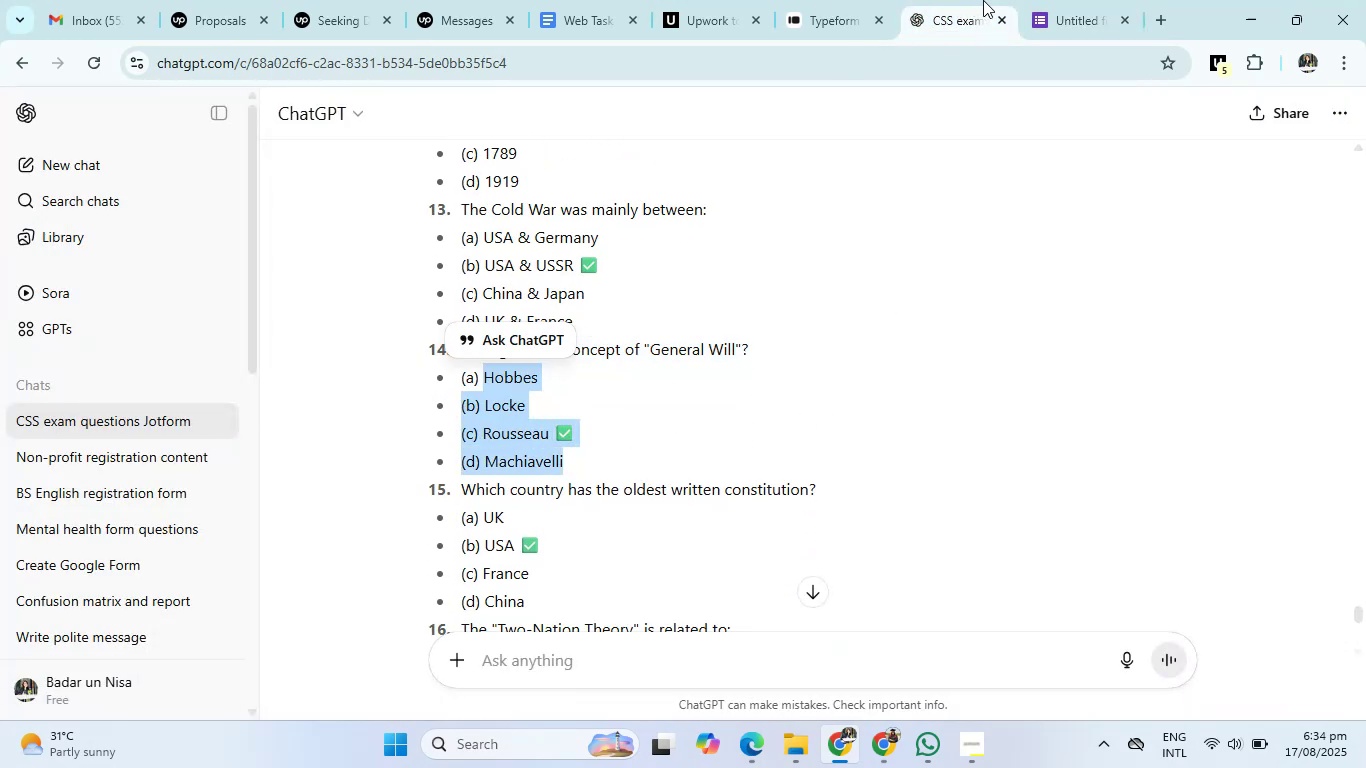 
left_click([1078, 0])
 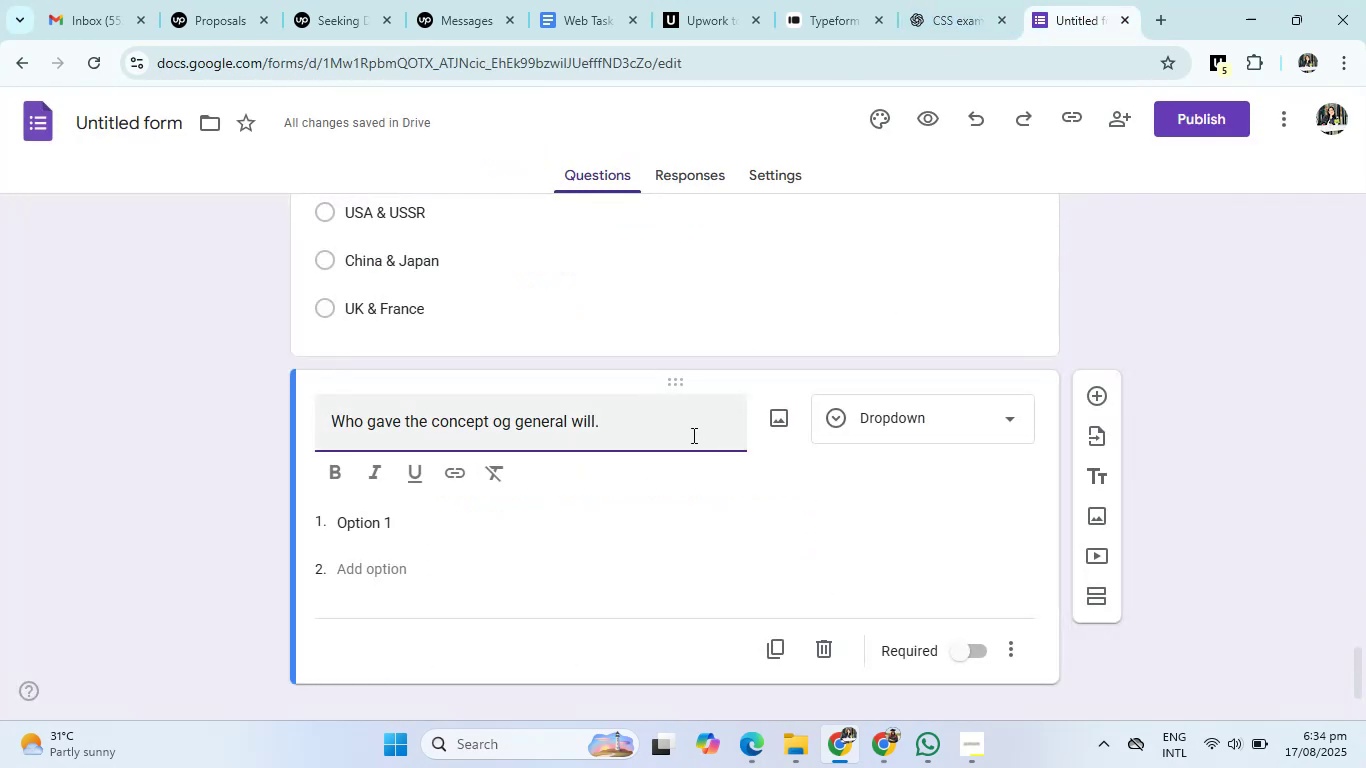 
key(Backspace)
 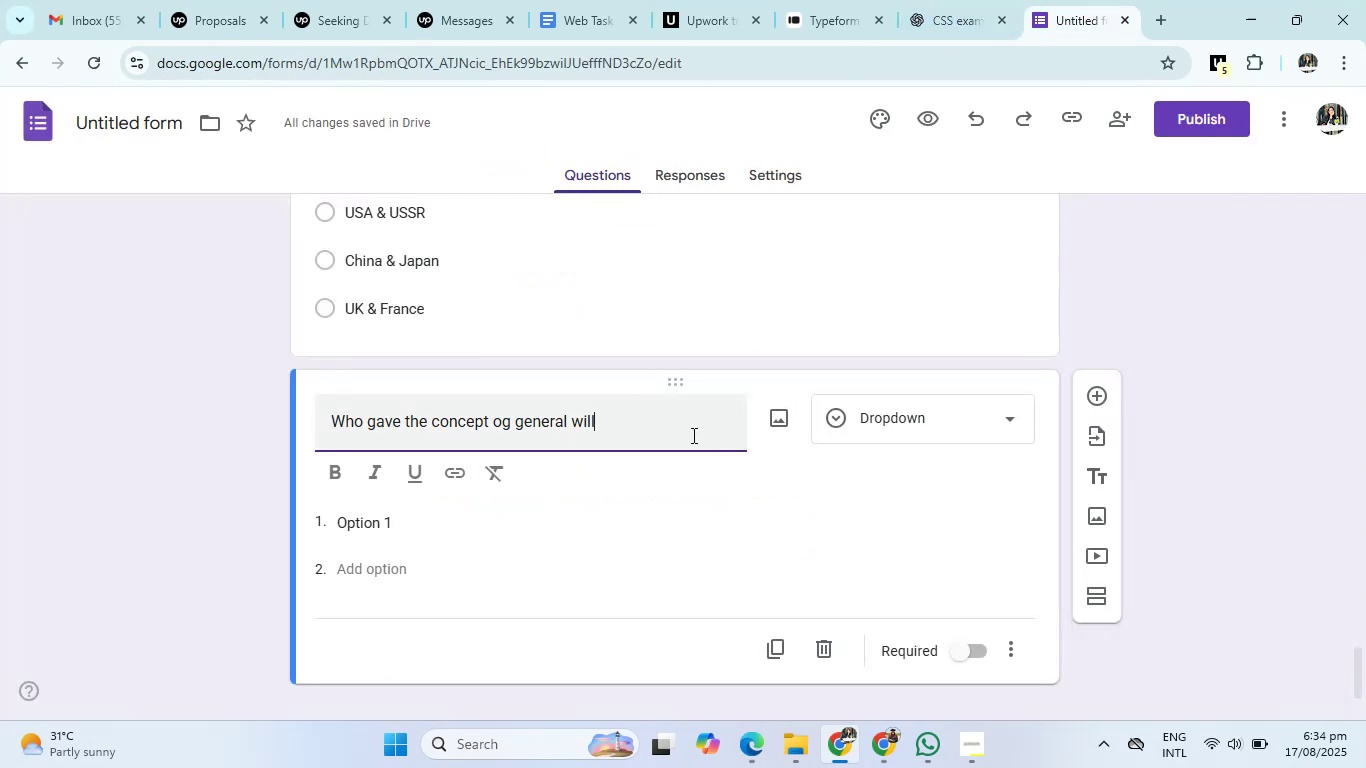 
key(Shift+ShiftRight)
 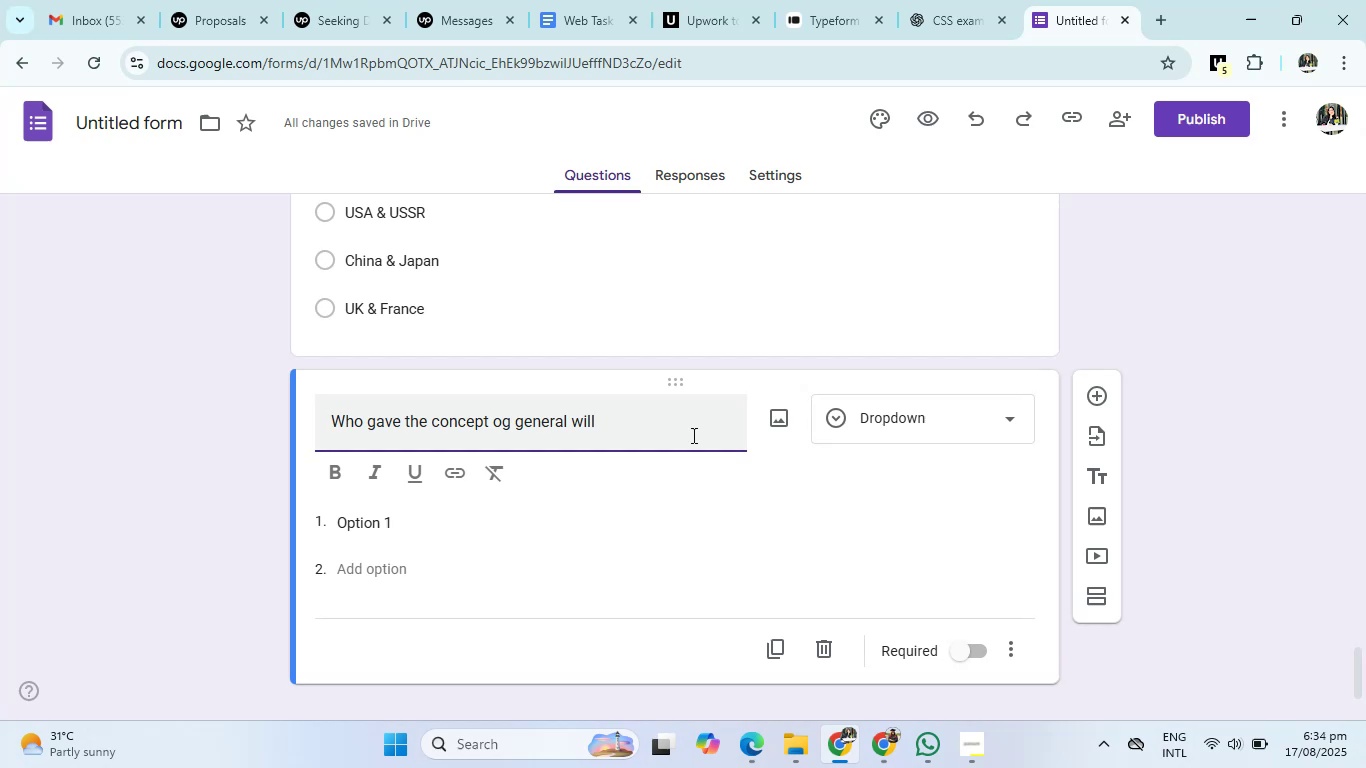 
key(Shift+Slash)
 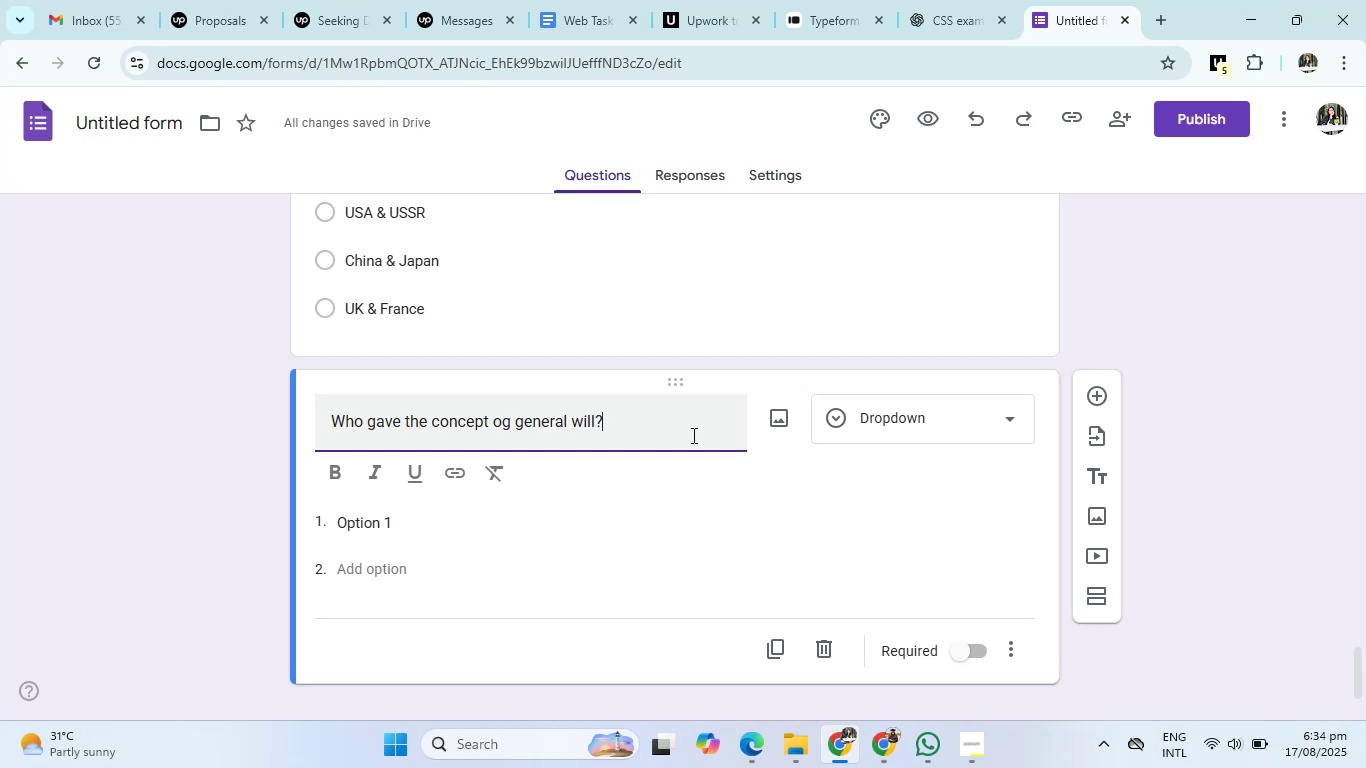 
key(ArrowLeft)
 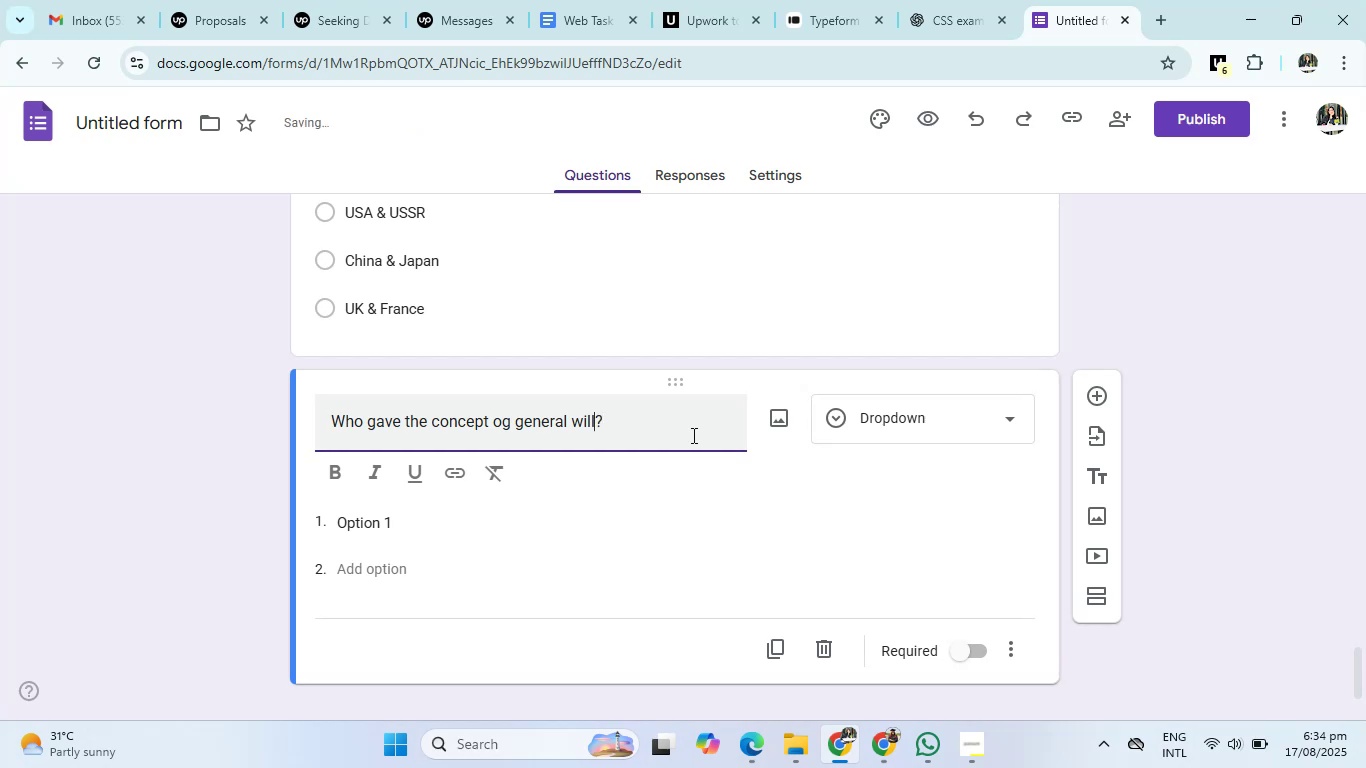 
key(Shift+Quote)
 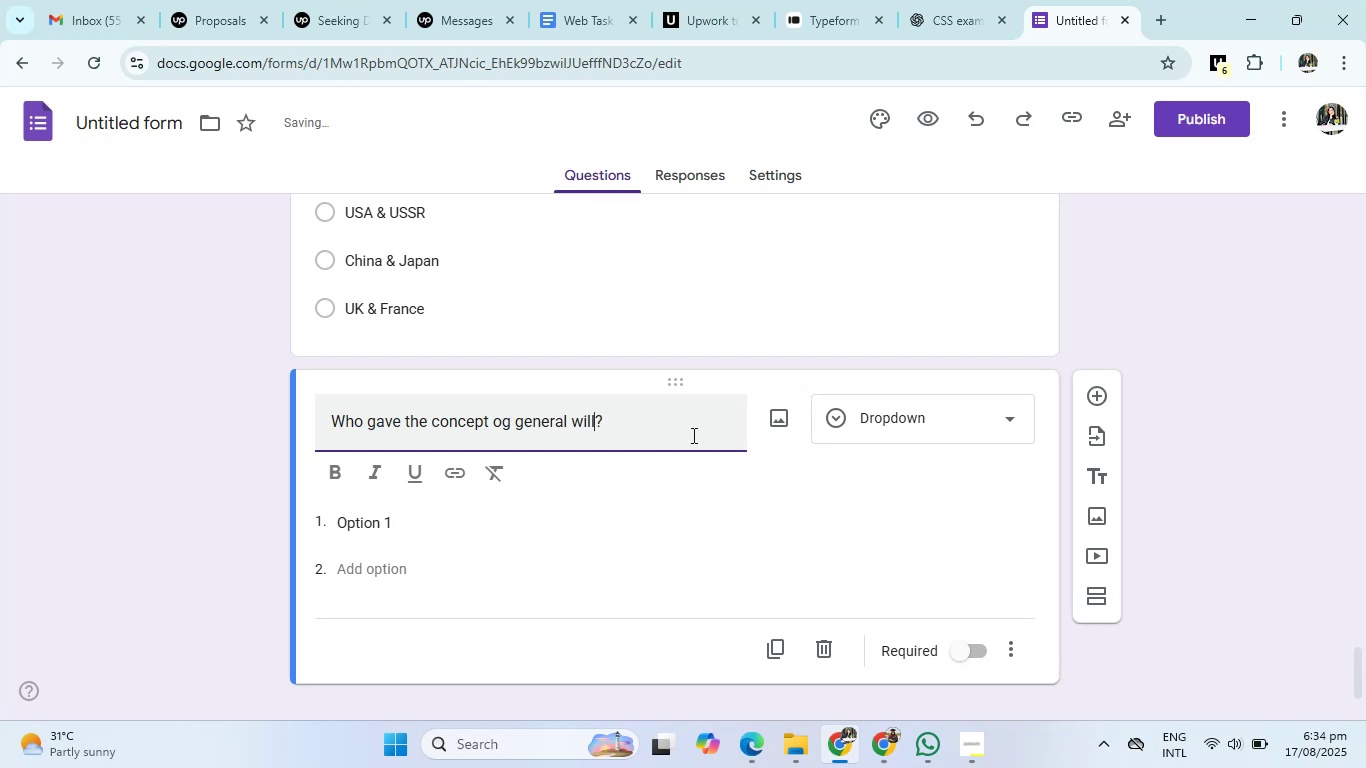 
key(Shift+Quote)
 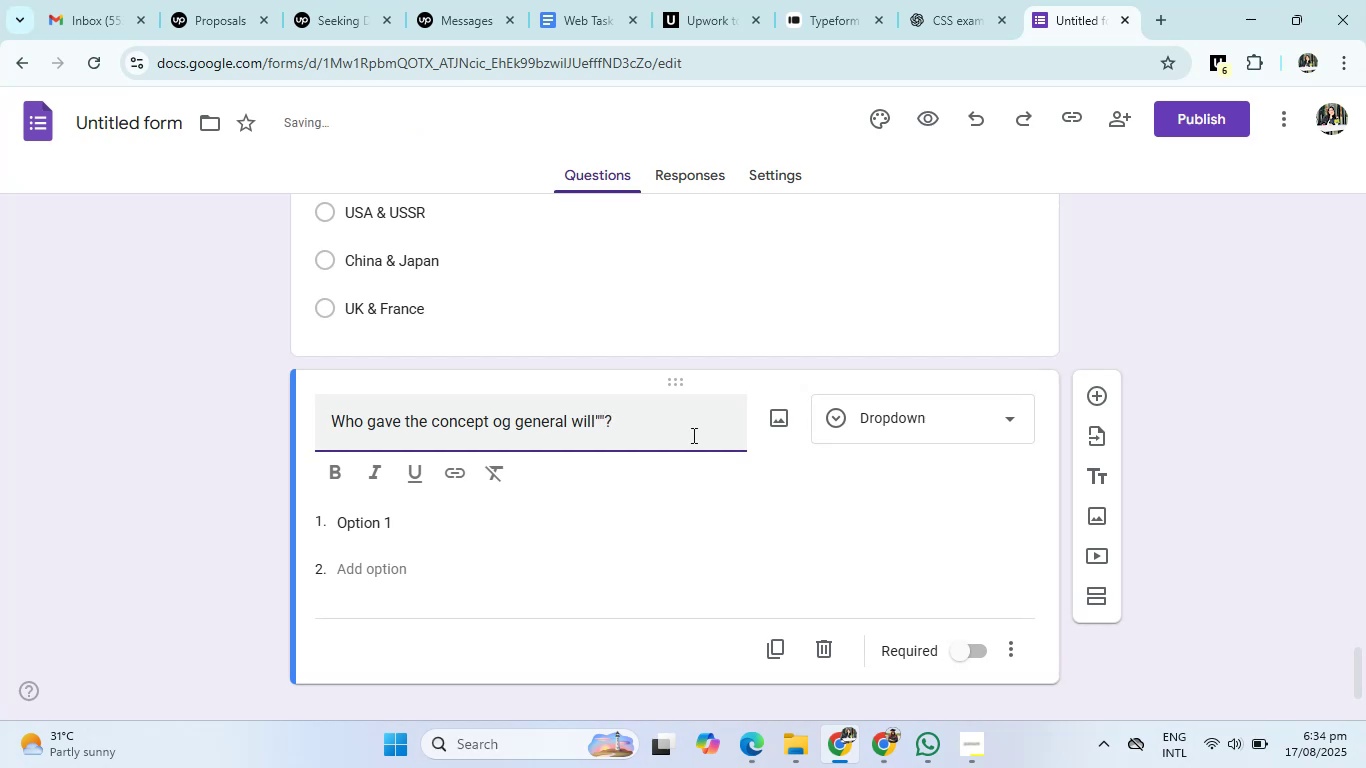 
key(Backspace)
 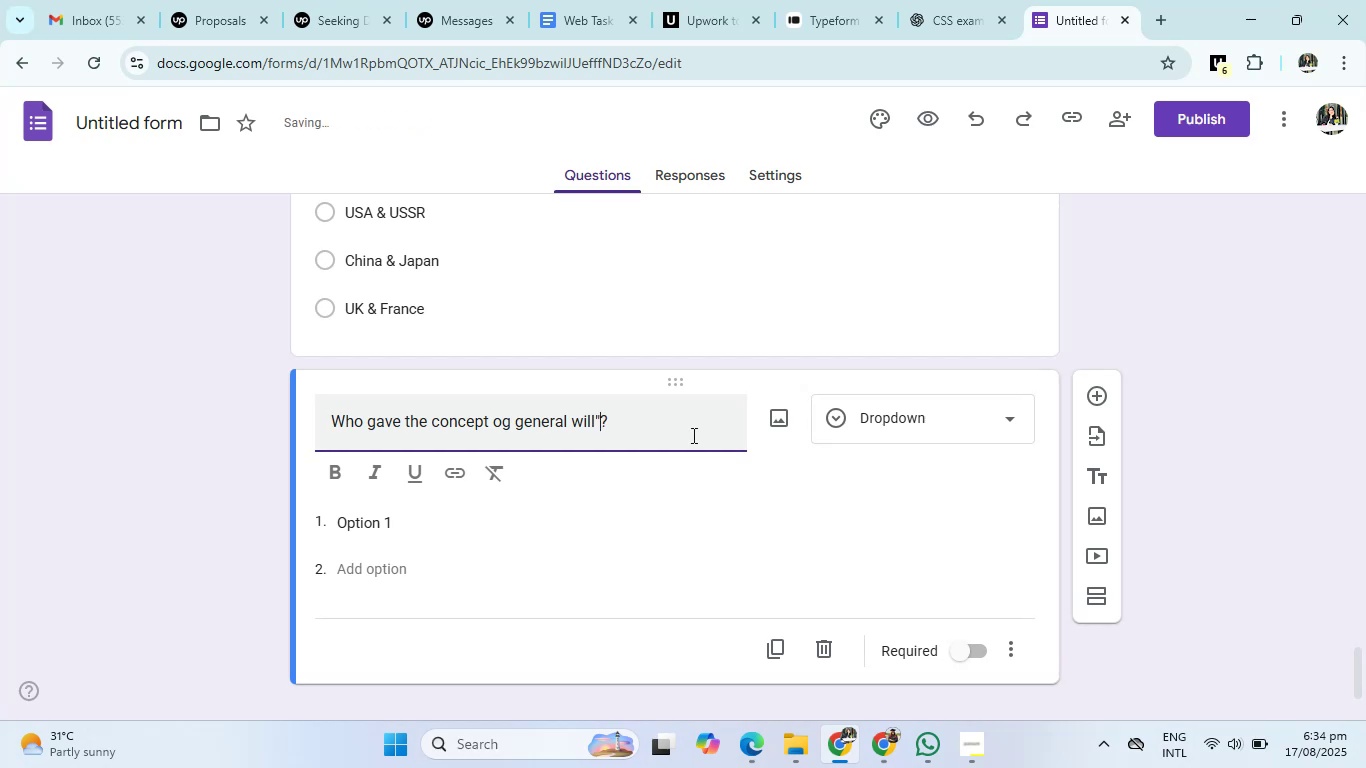 
key(ArrowLeft)
 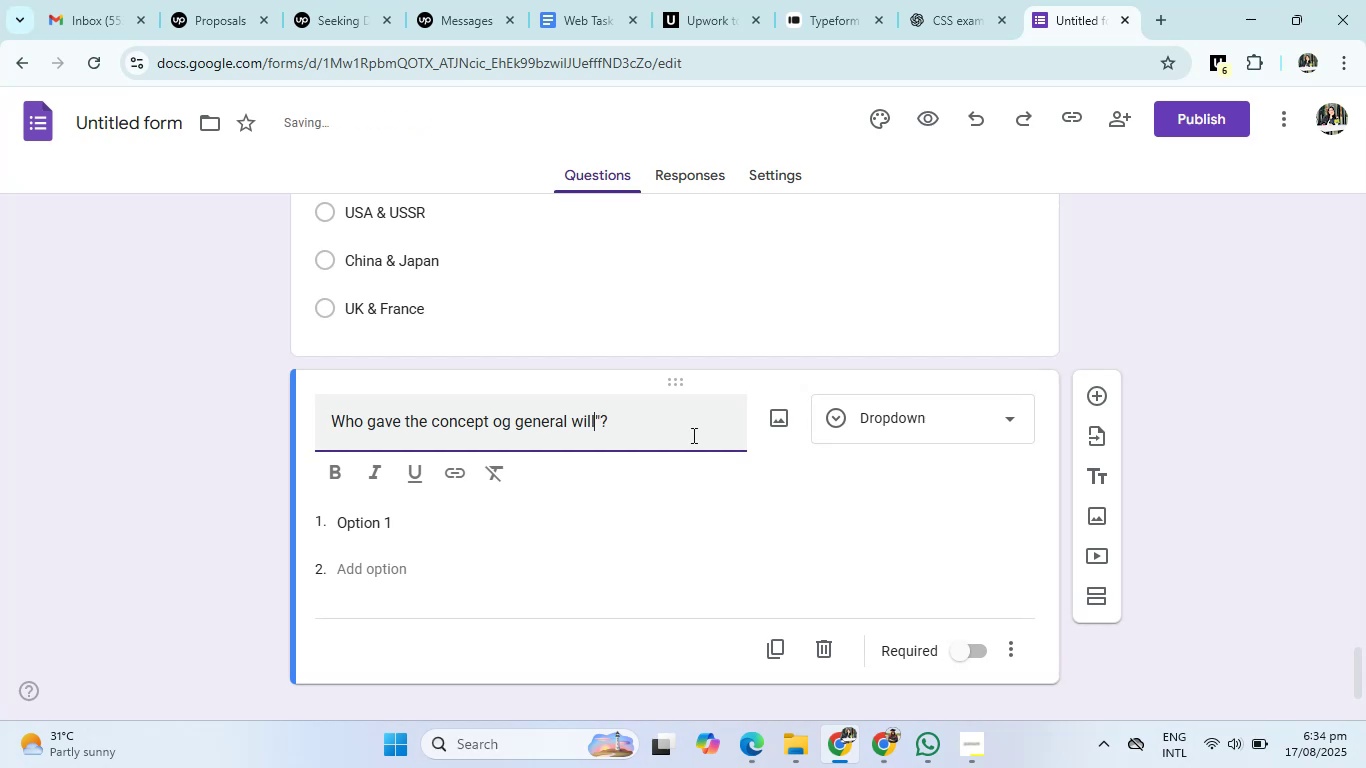 
key(ArrowLeft)
 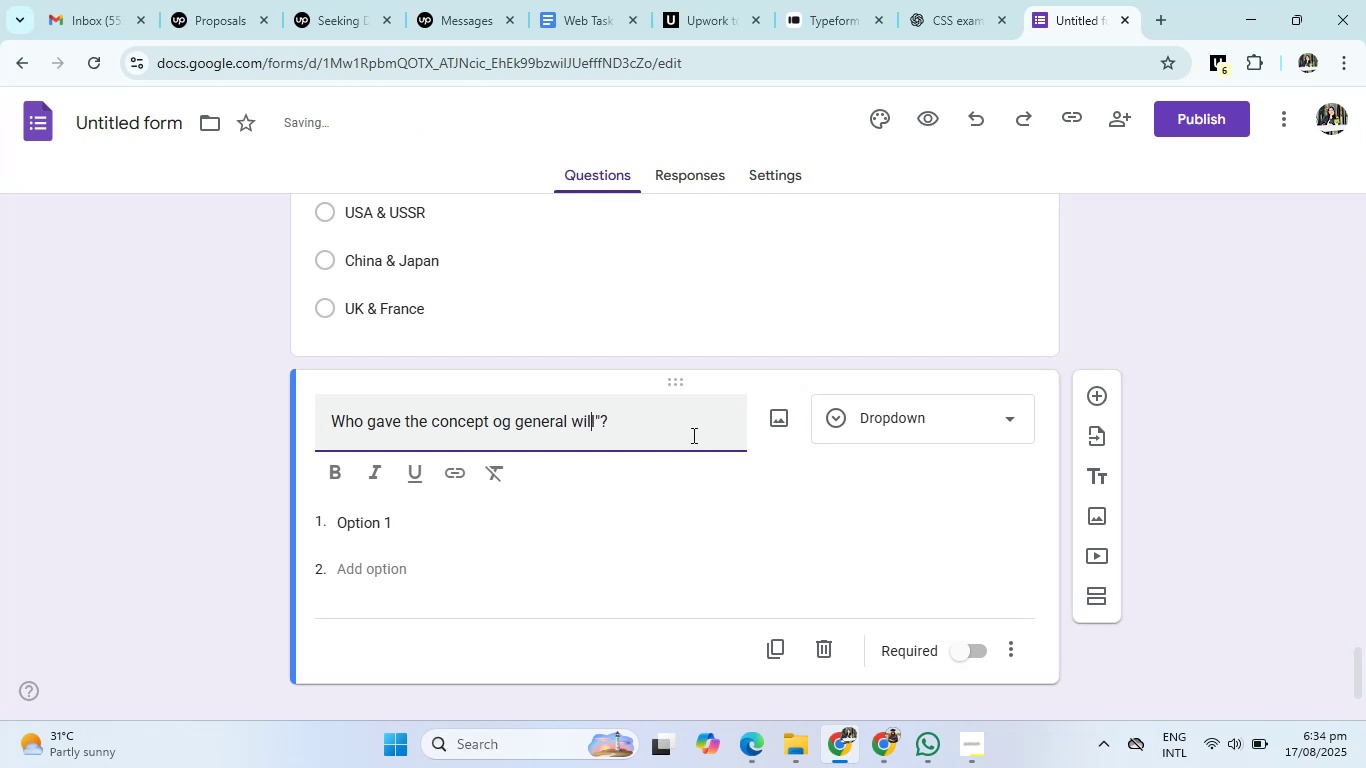 
key(ArrowLeft)
 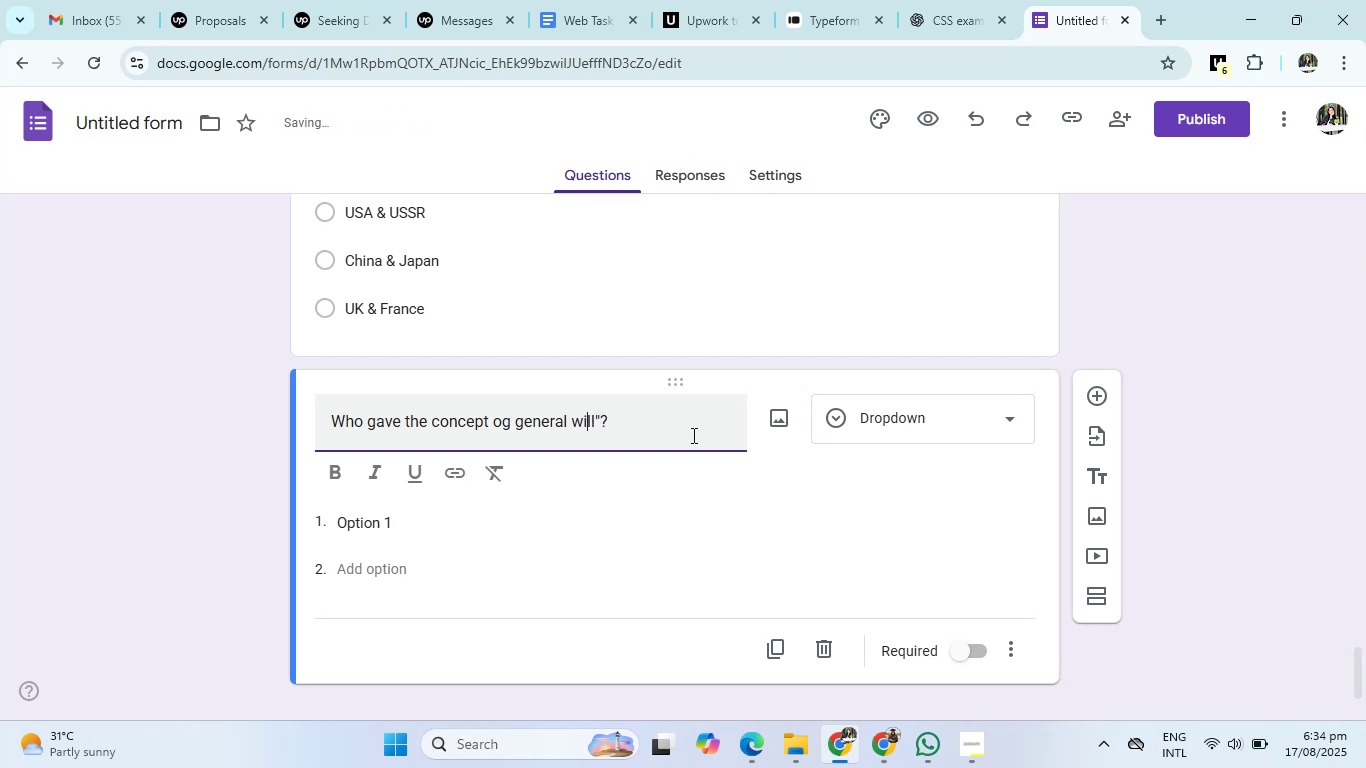 
key(ArrowLeft)
 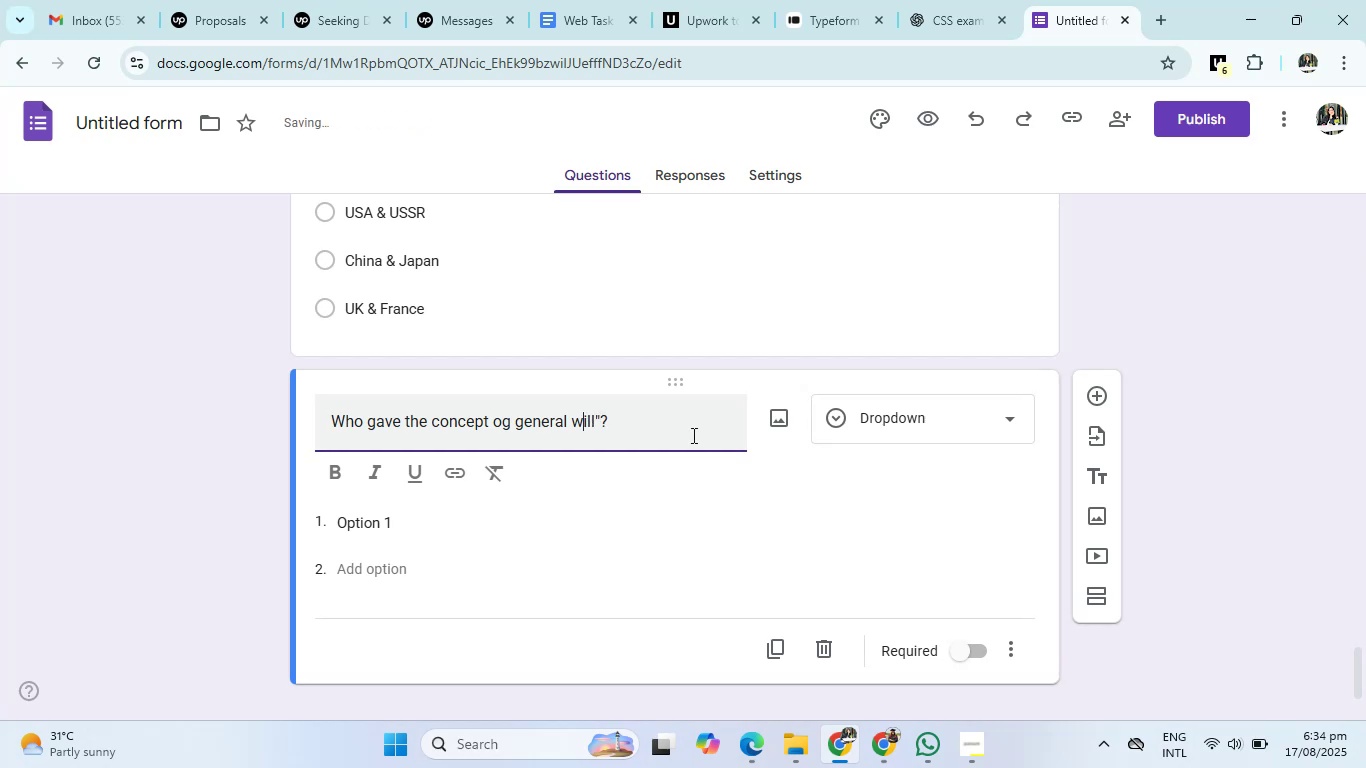 
key(ArrowLeft)
 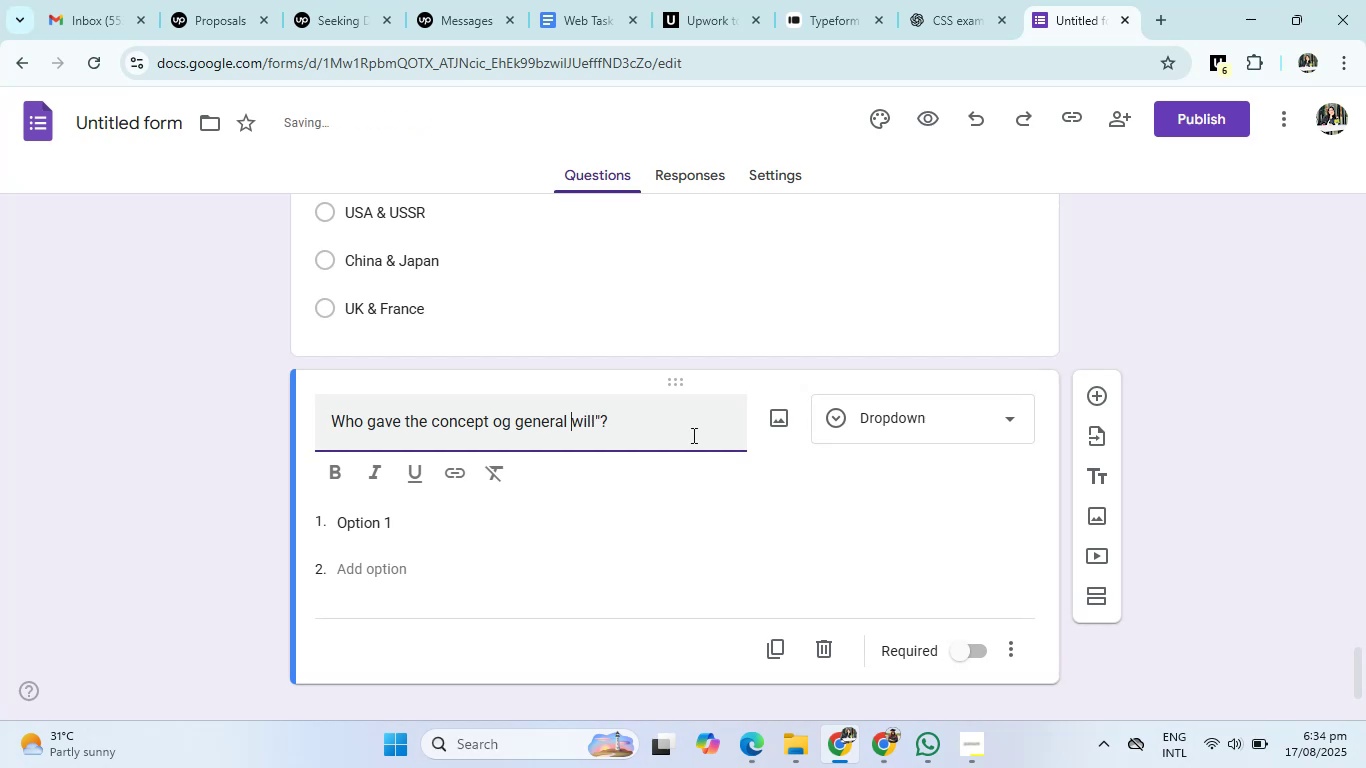 
key(ArrowLeft)
 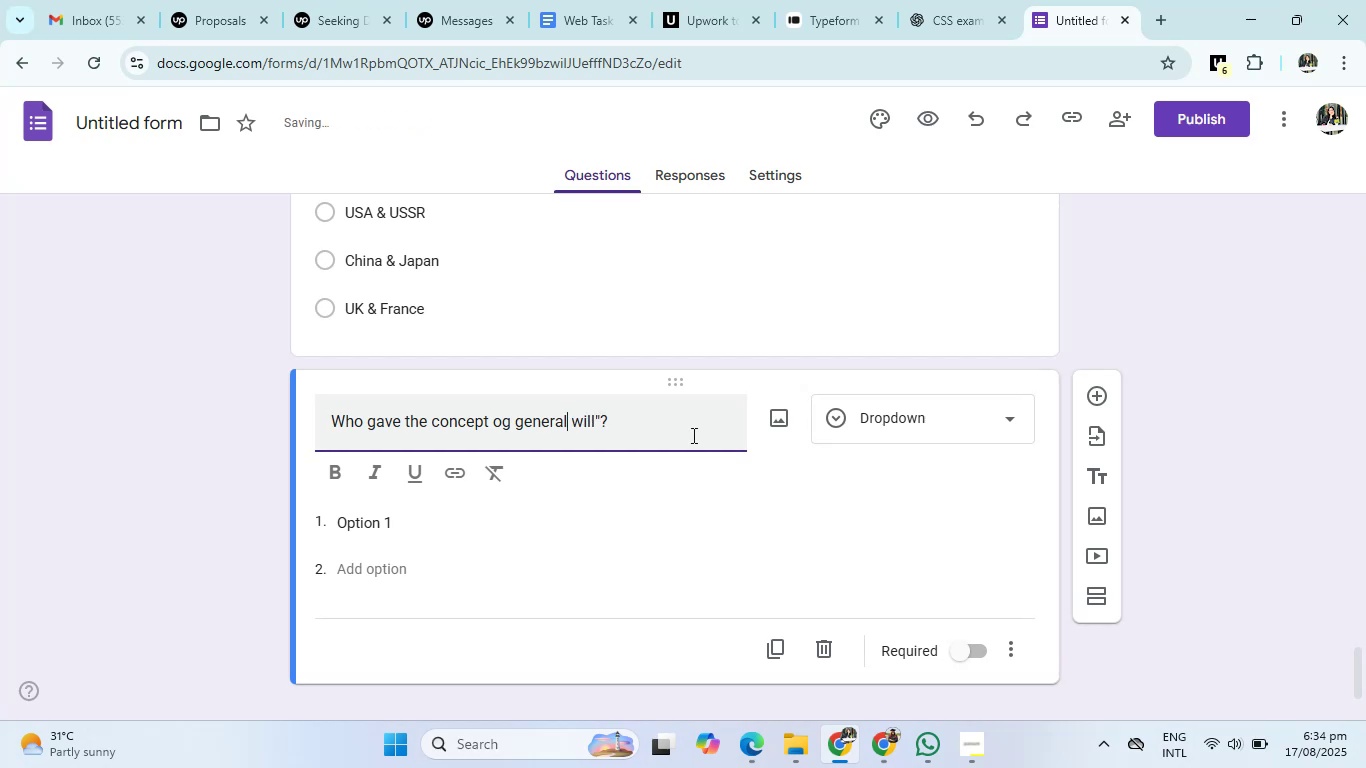 
key(ArrowLeft)
 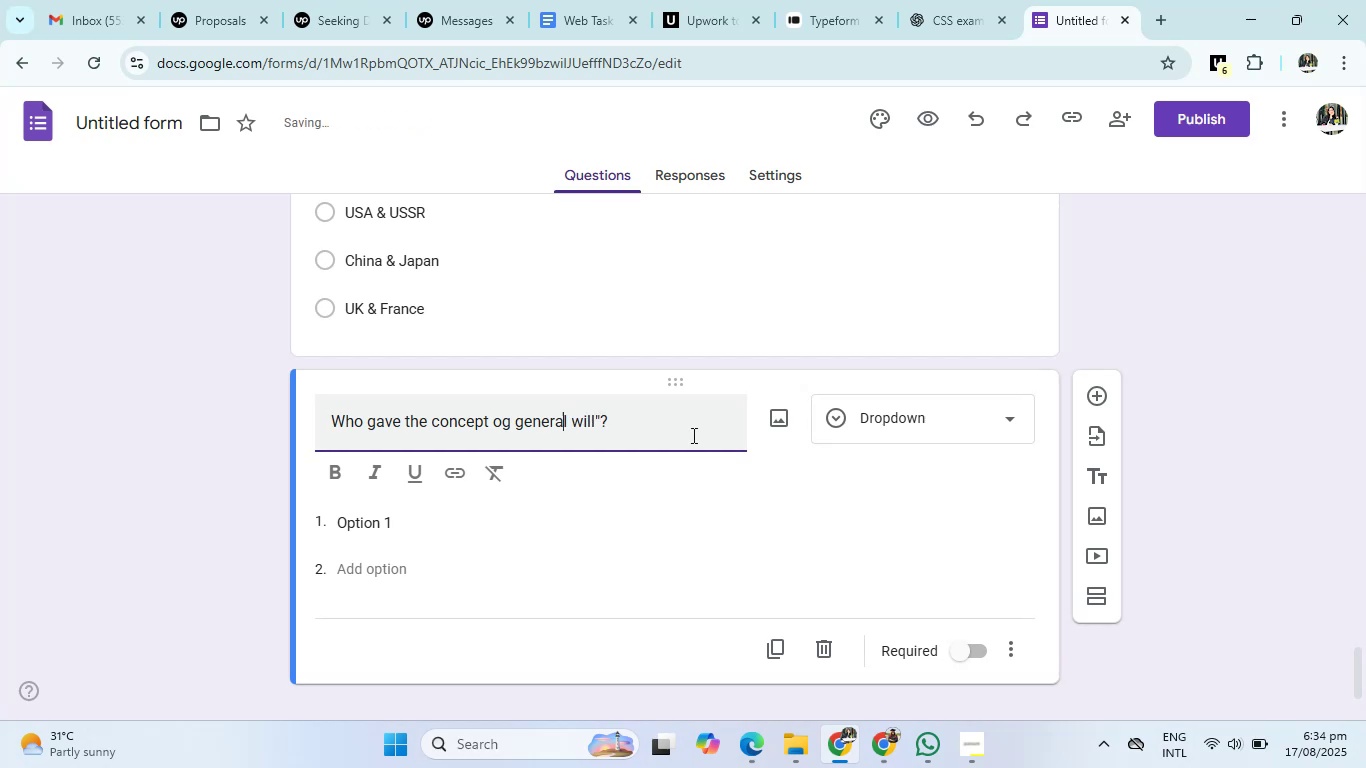 
key(ArrowLeft)
 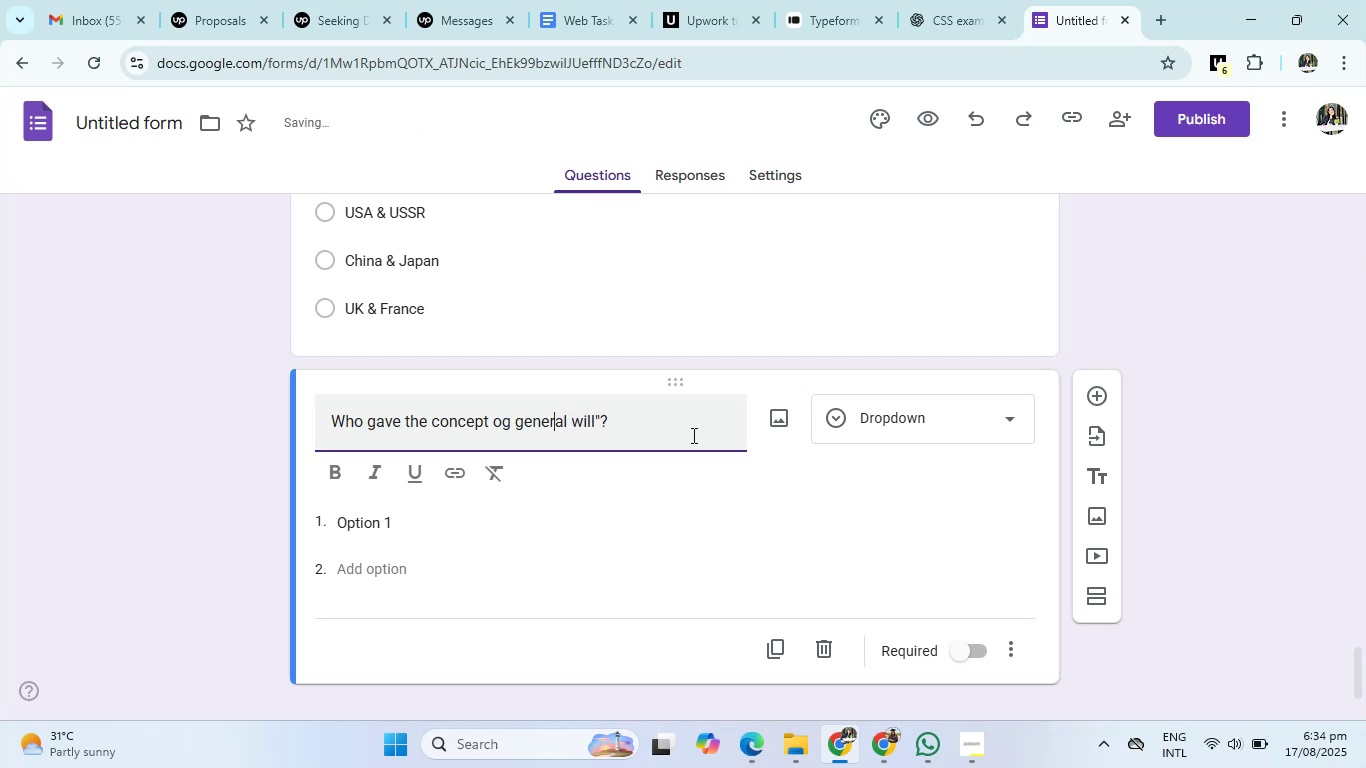 
key(ArrowLeft)
 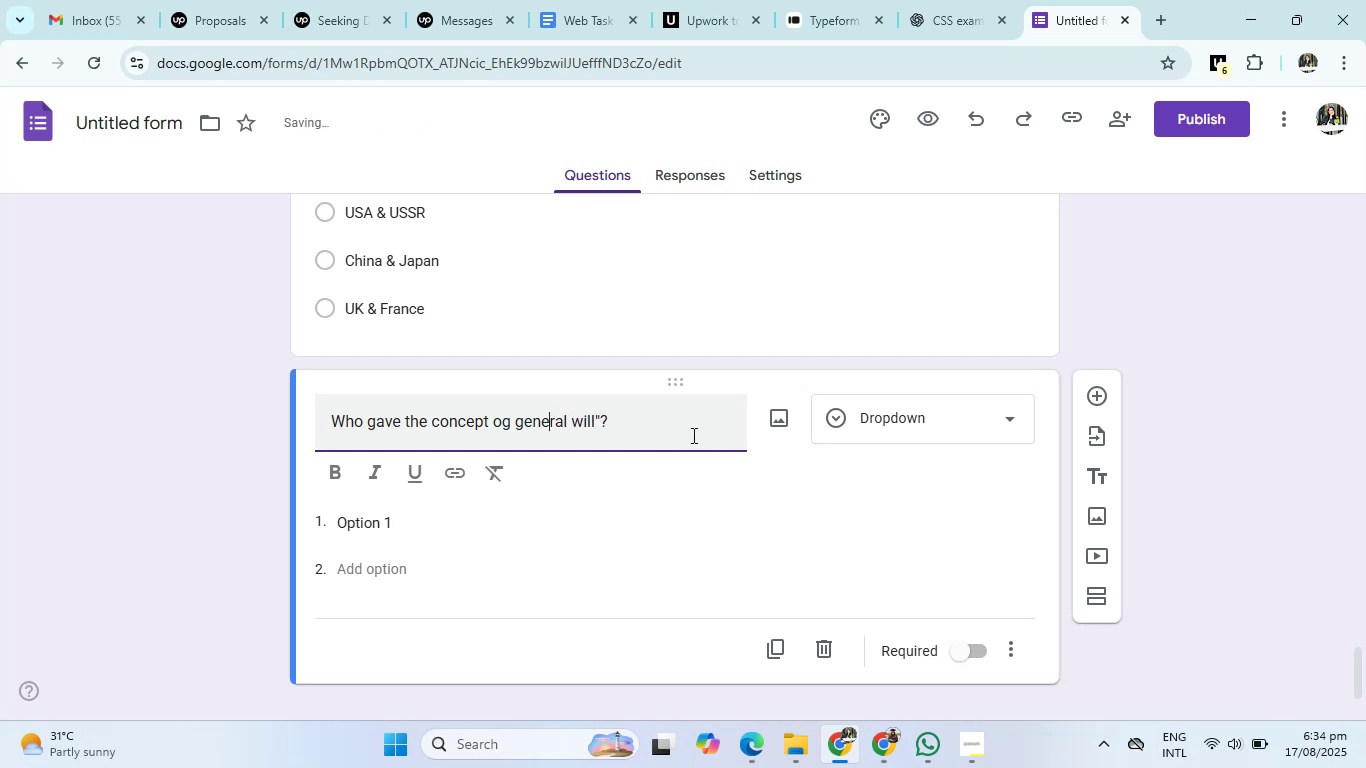 
key(ArrowLeft)
 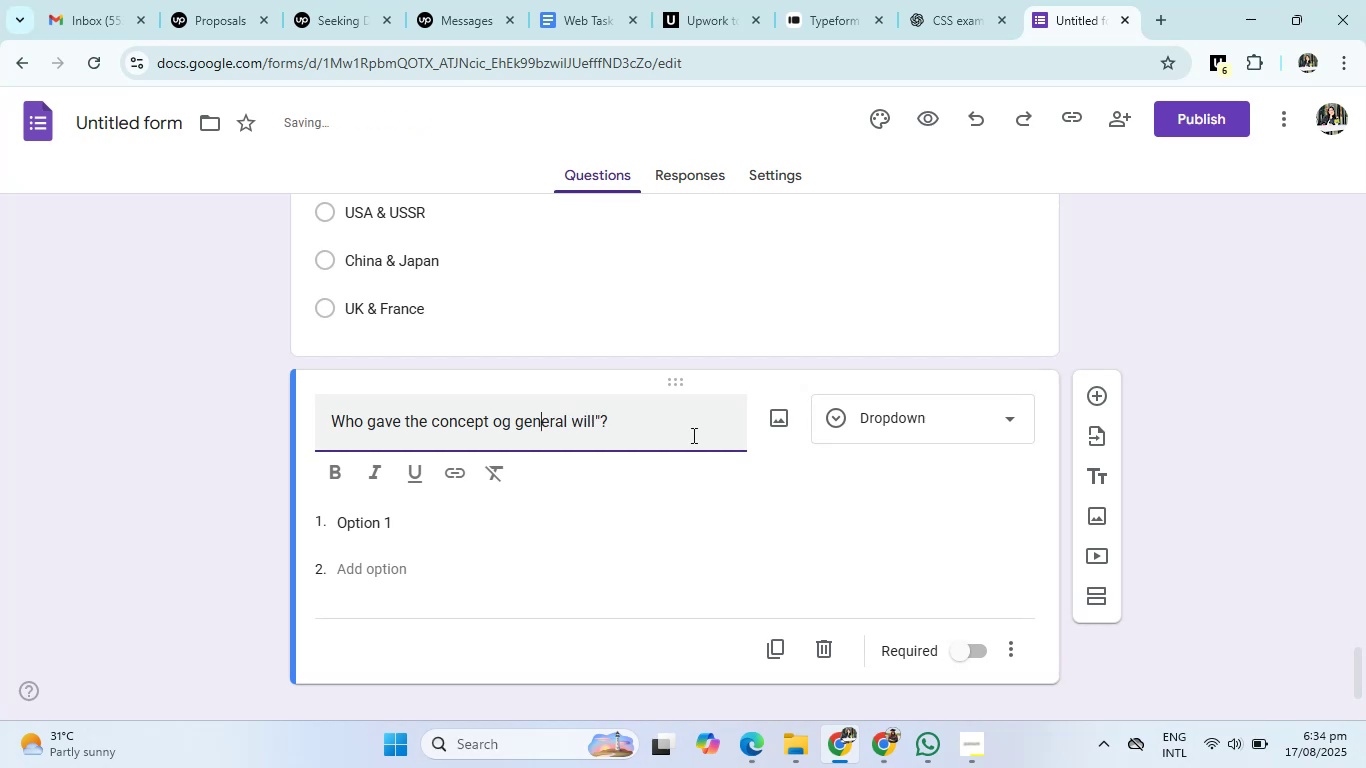 
key(ArrowLeft)
 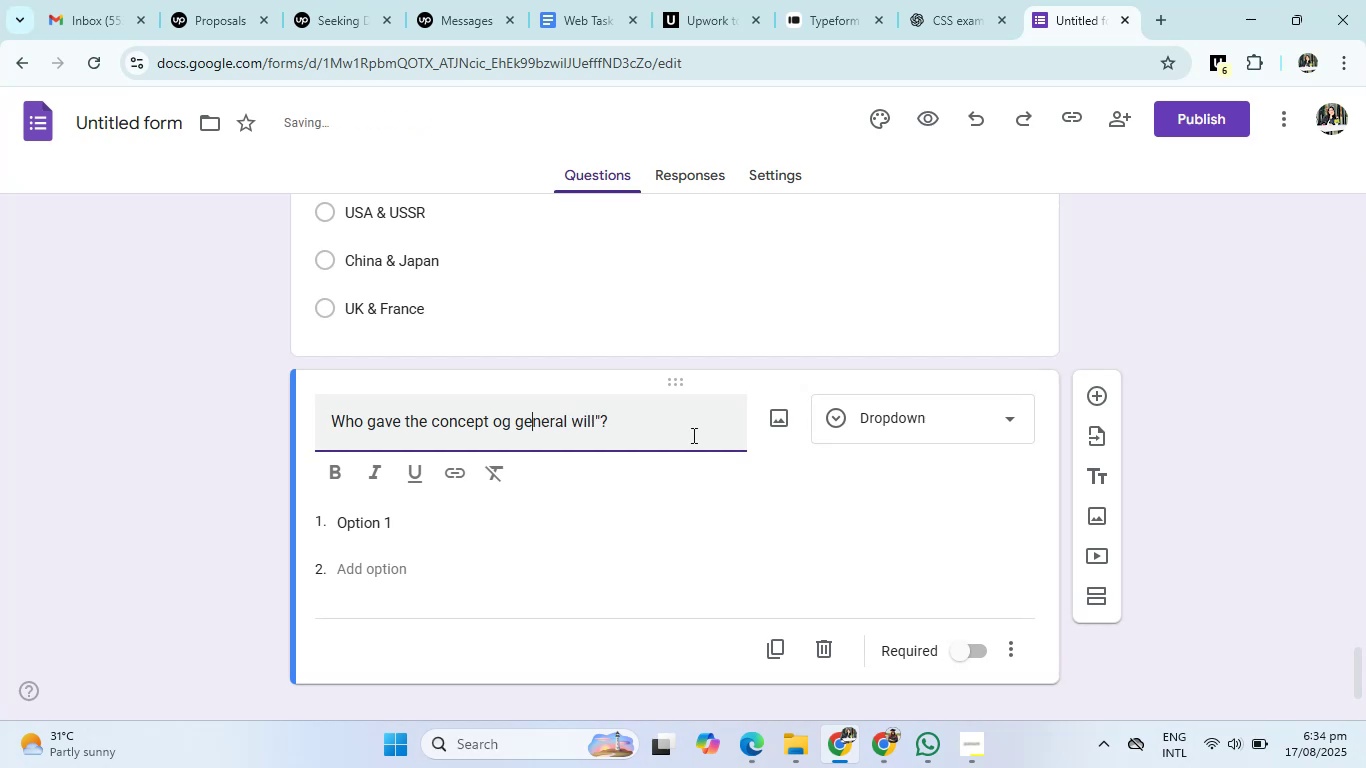 
key(ArrowLeft)
 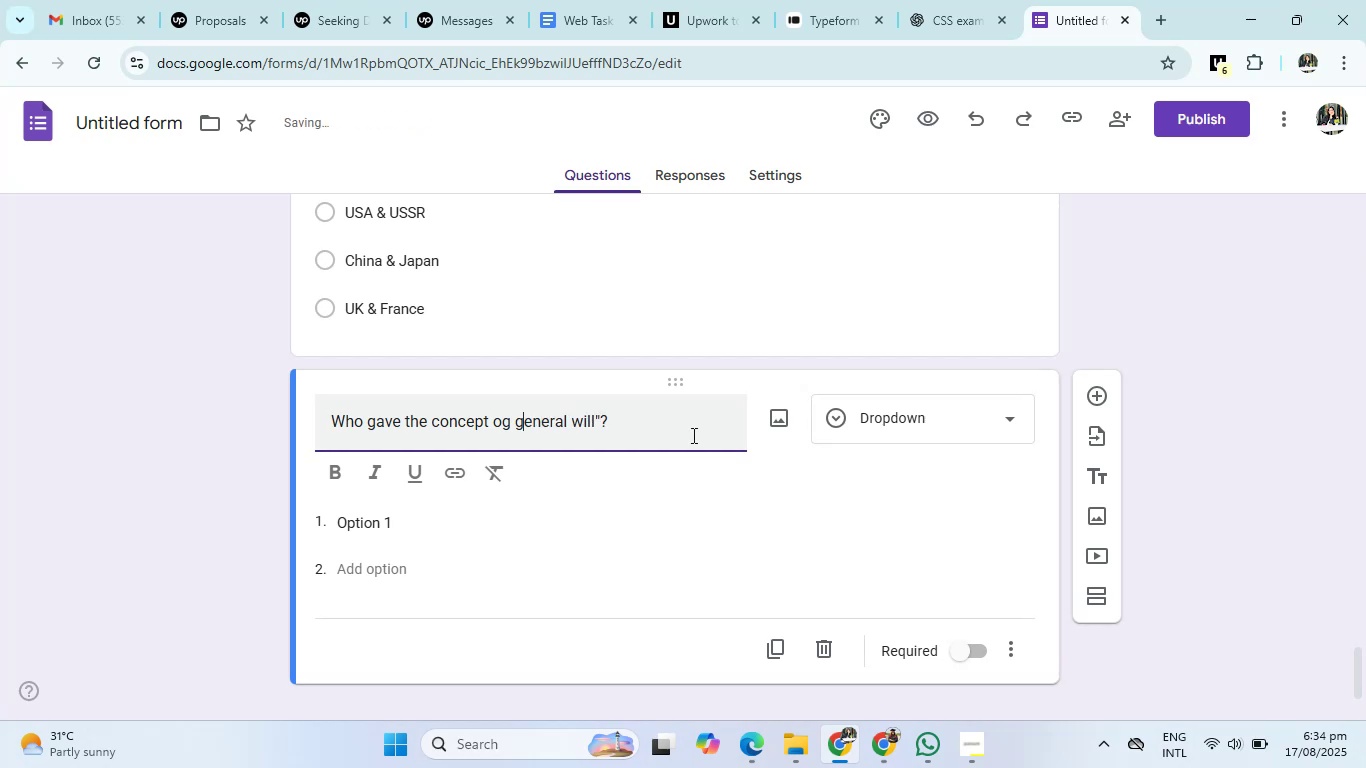 
key(ArrowLeft)
 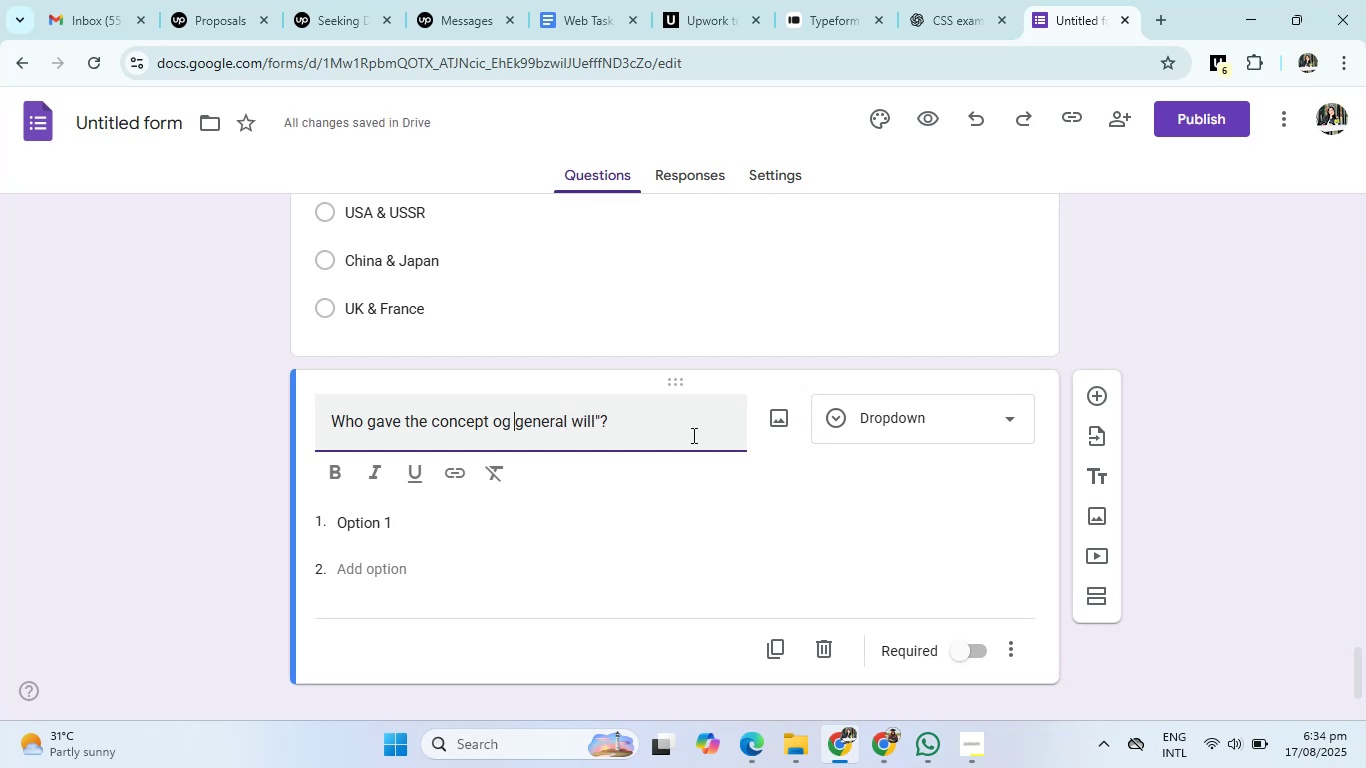 
key(Shift+Quote)
 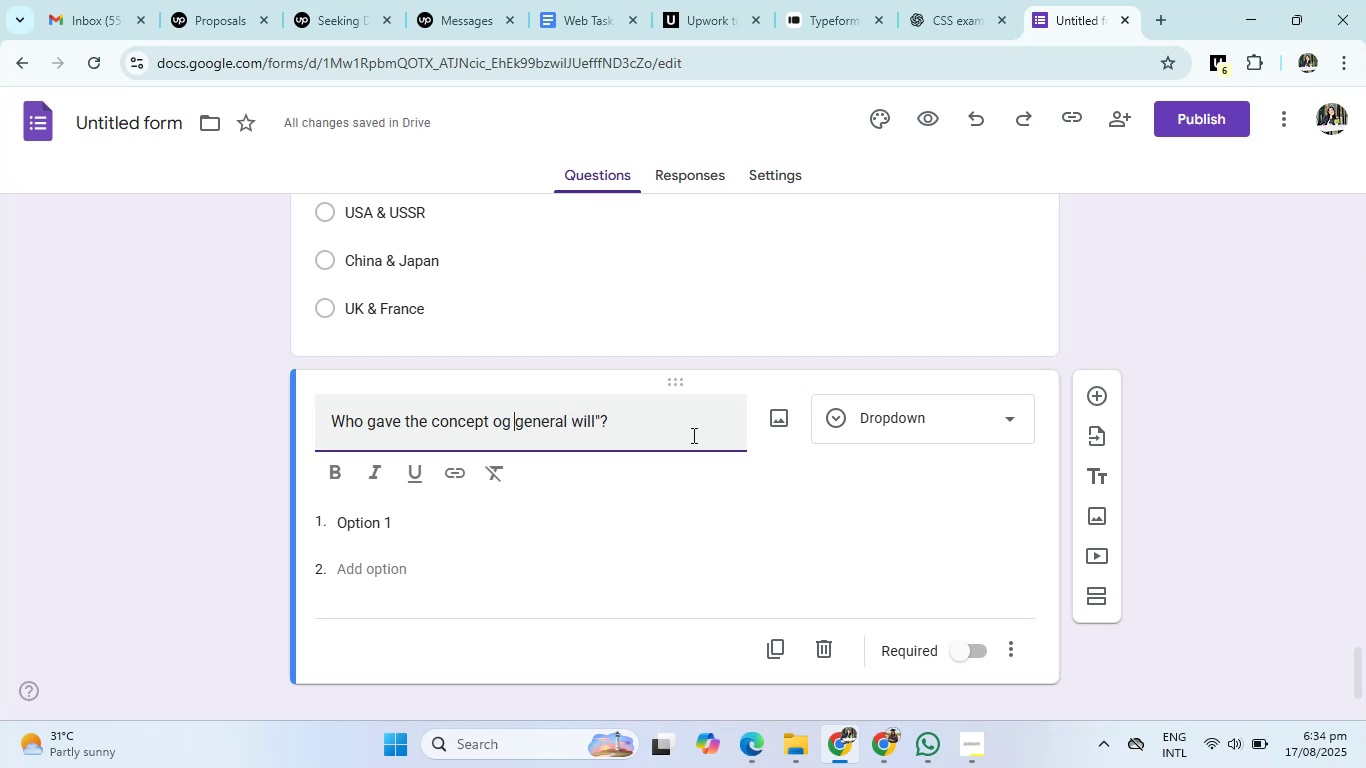 
key(Shift+Quote)
 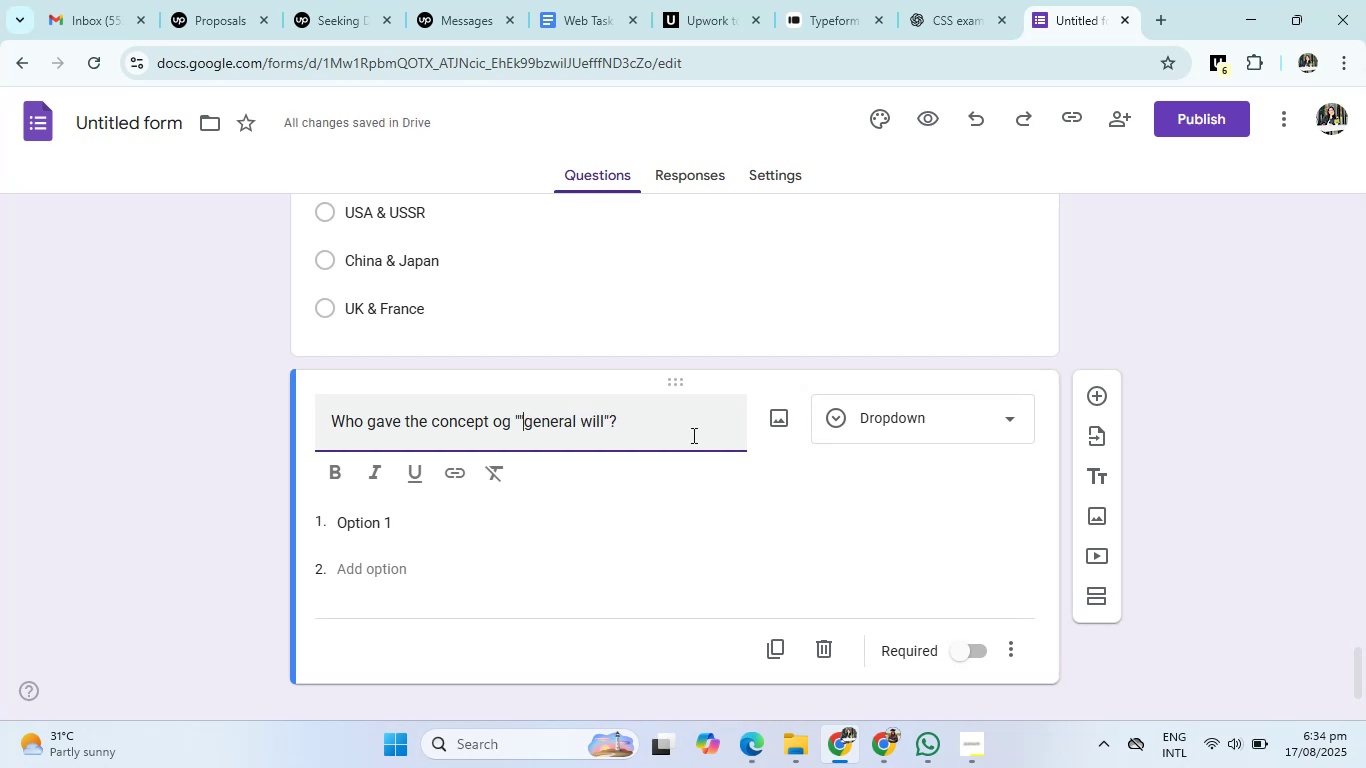 
key(Backspace)
 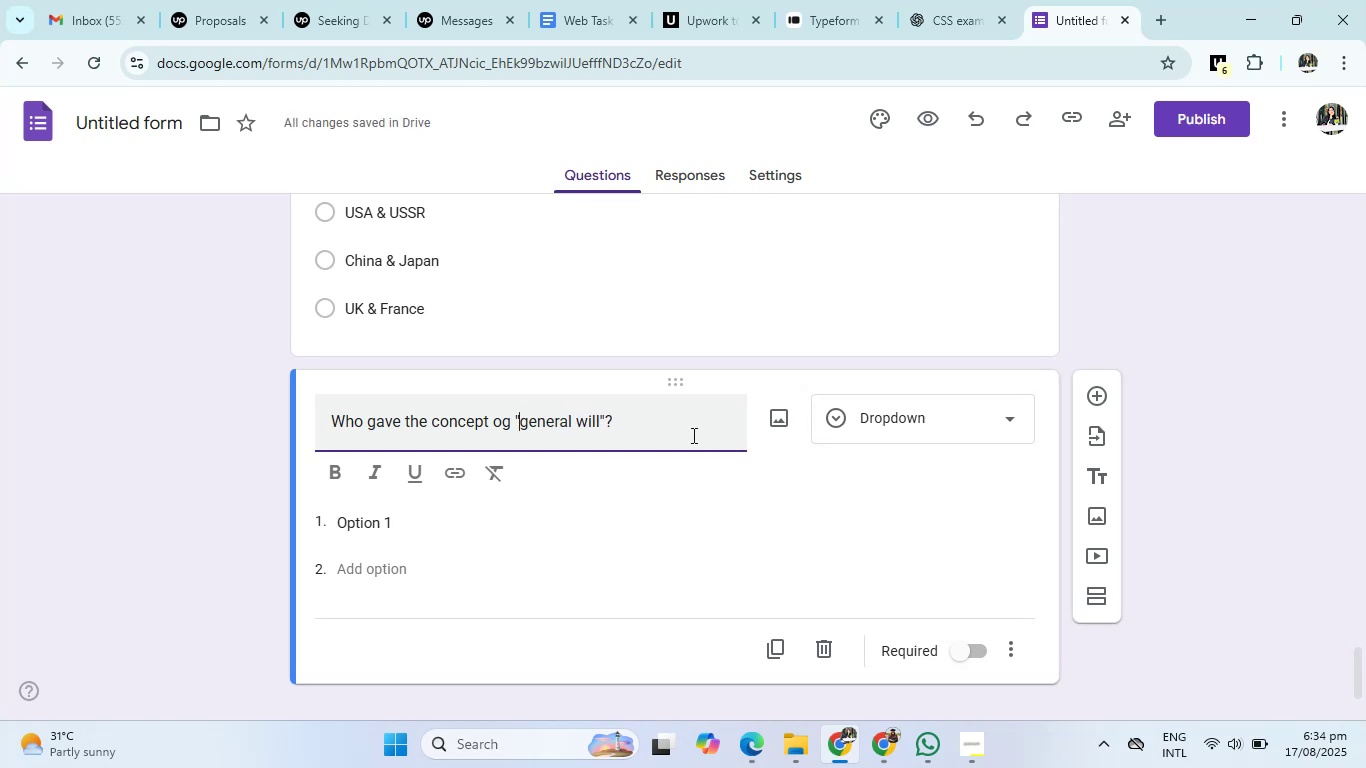 
key(ArrowLeft)
 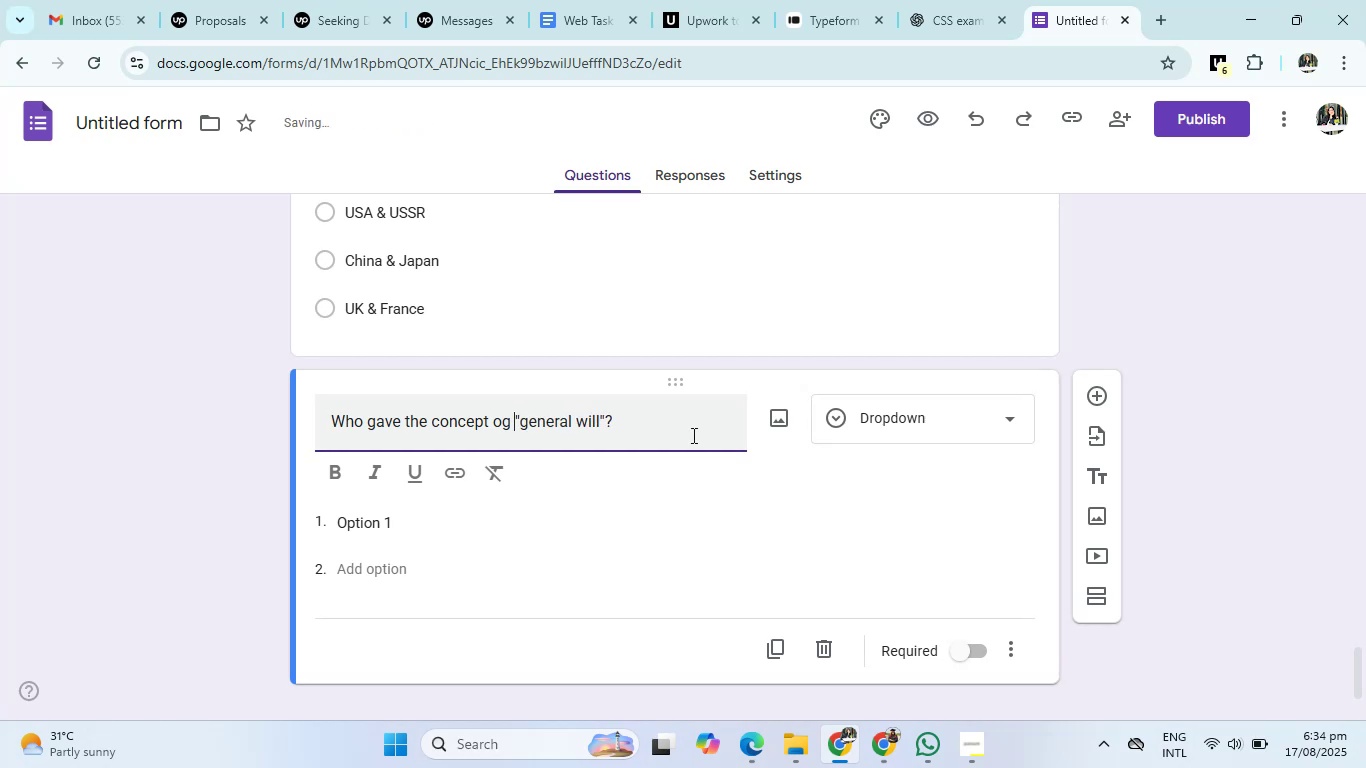 
key(ArrowLeft)
 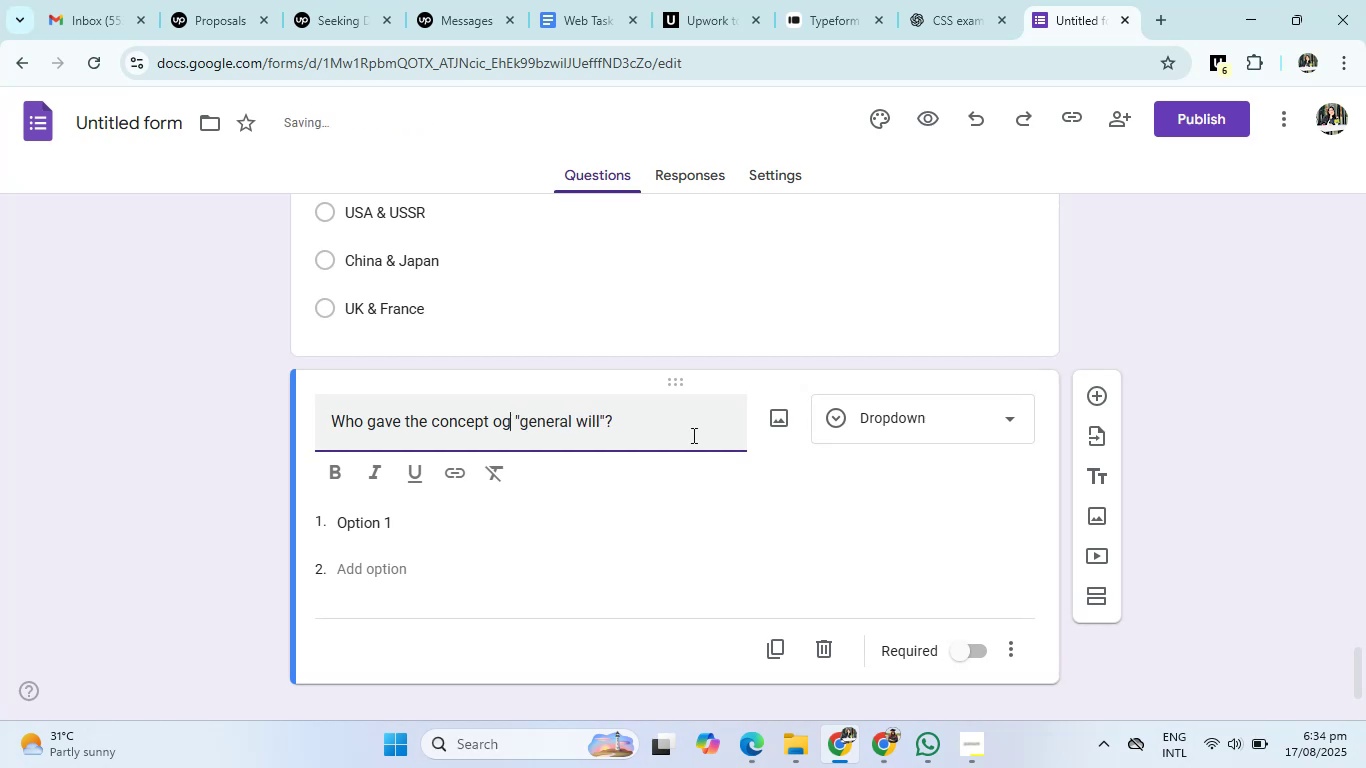 
key(Backspace)
 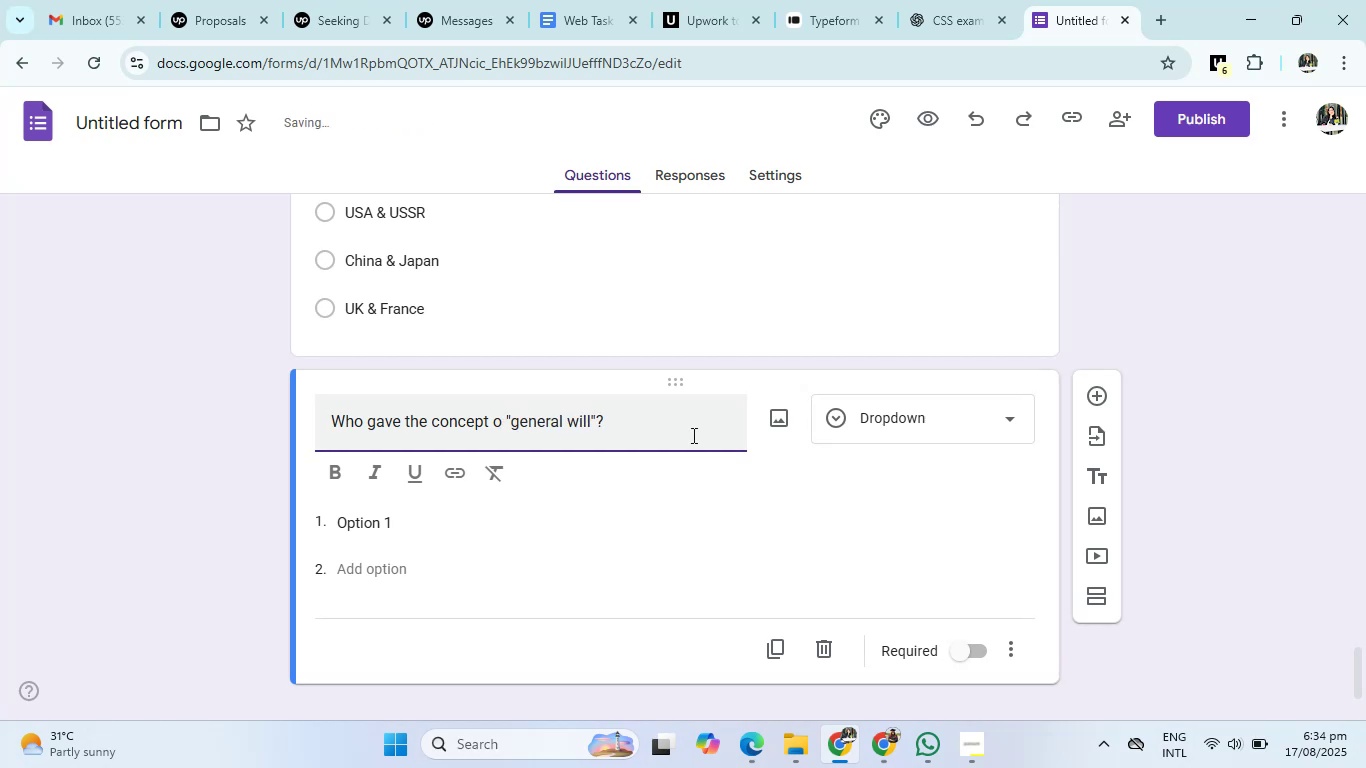 
key(Shift+ShiftRight)
 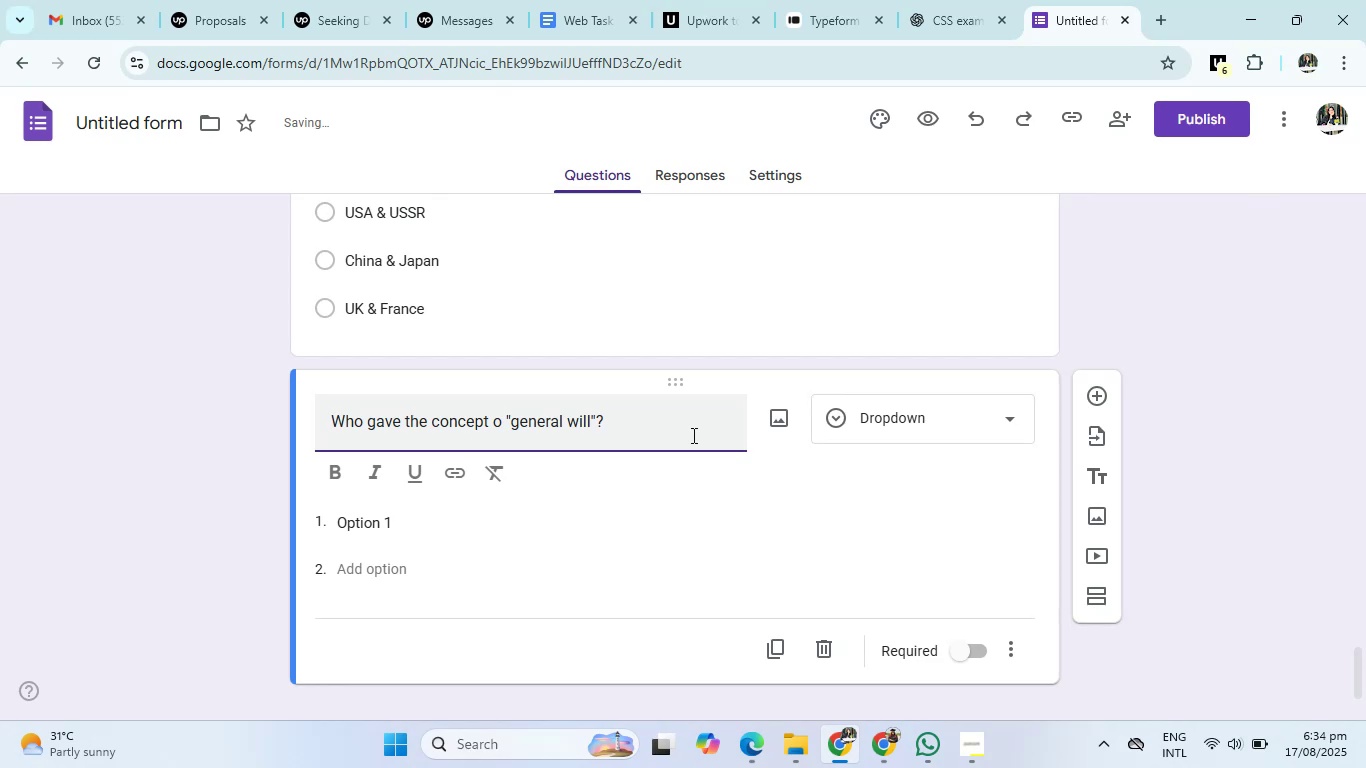 
key(F)
 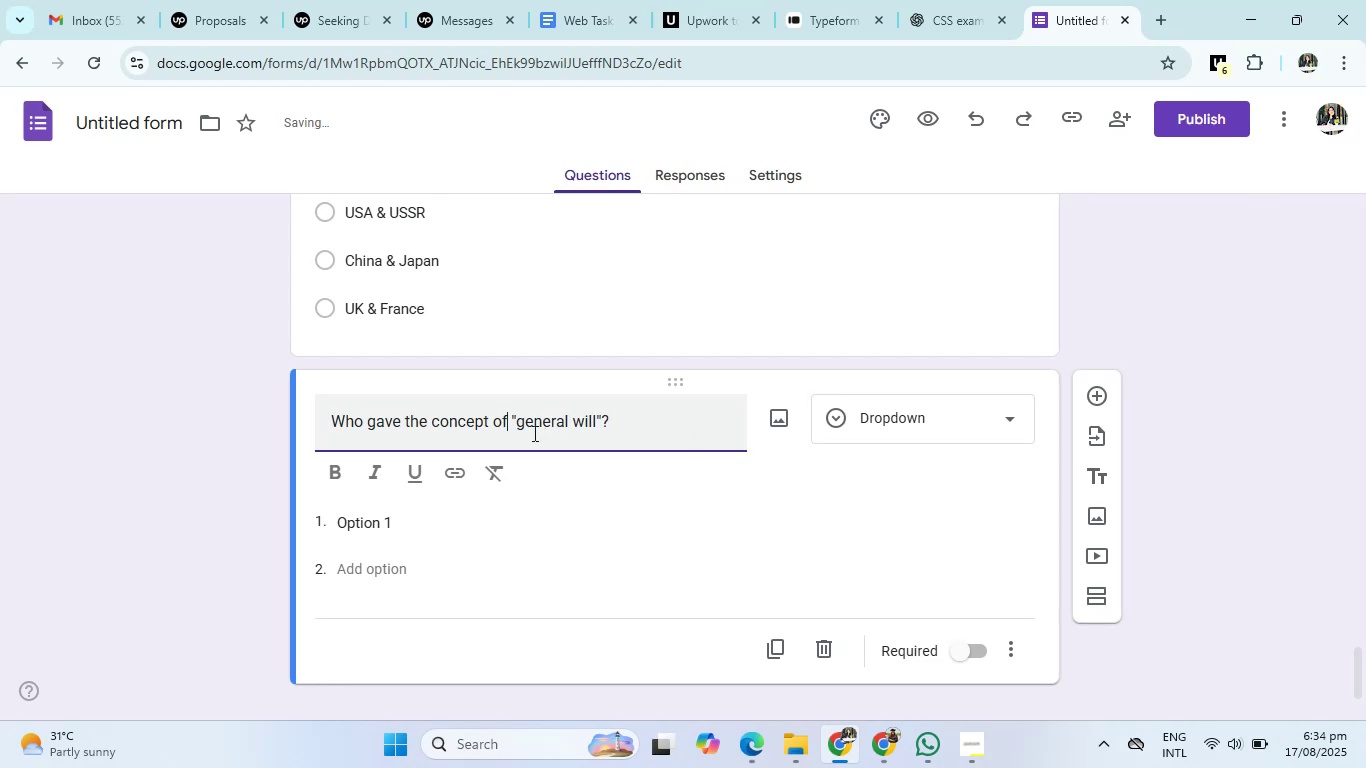 
left_click([523, 428])
 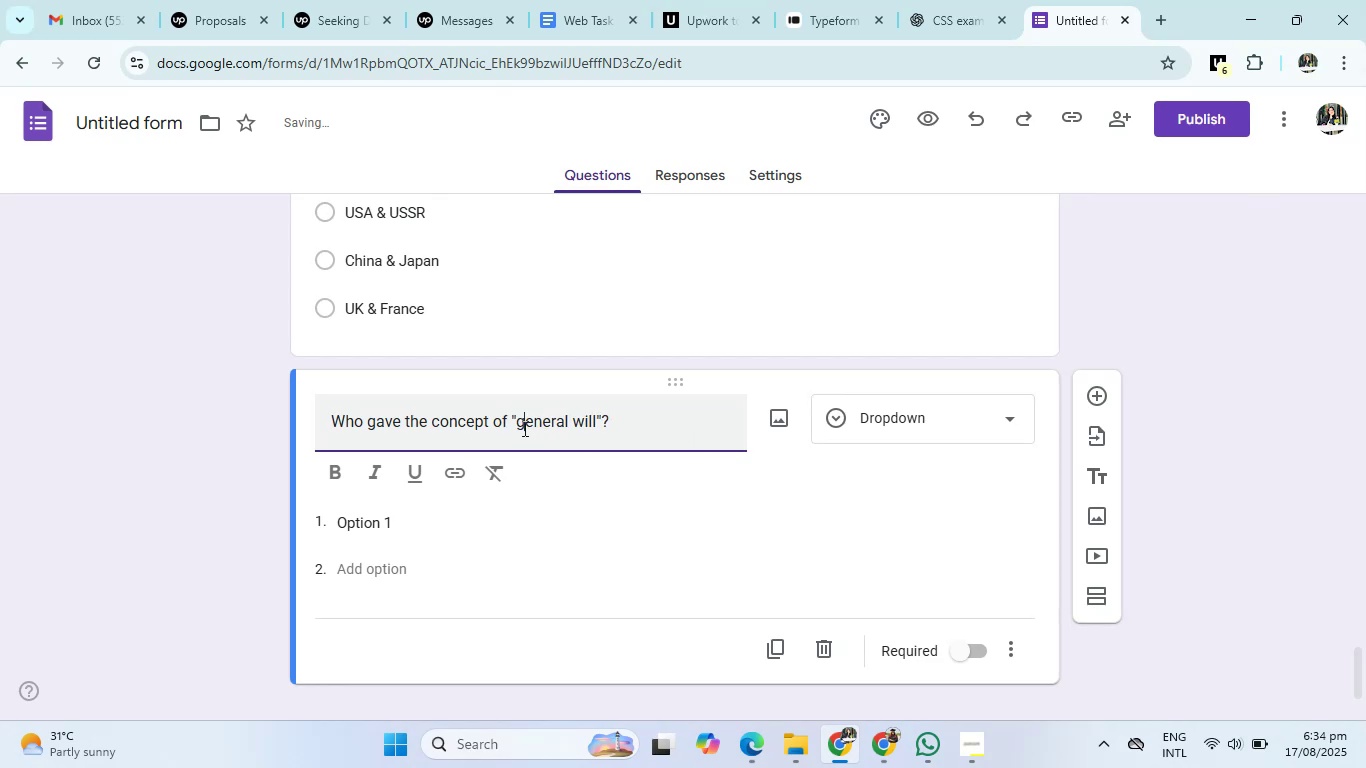 
key(Backspace)
 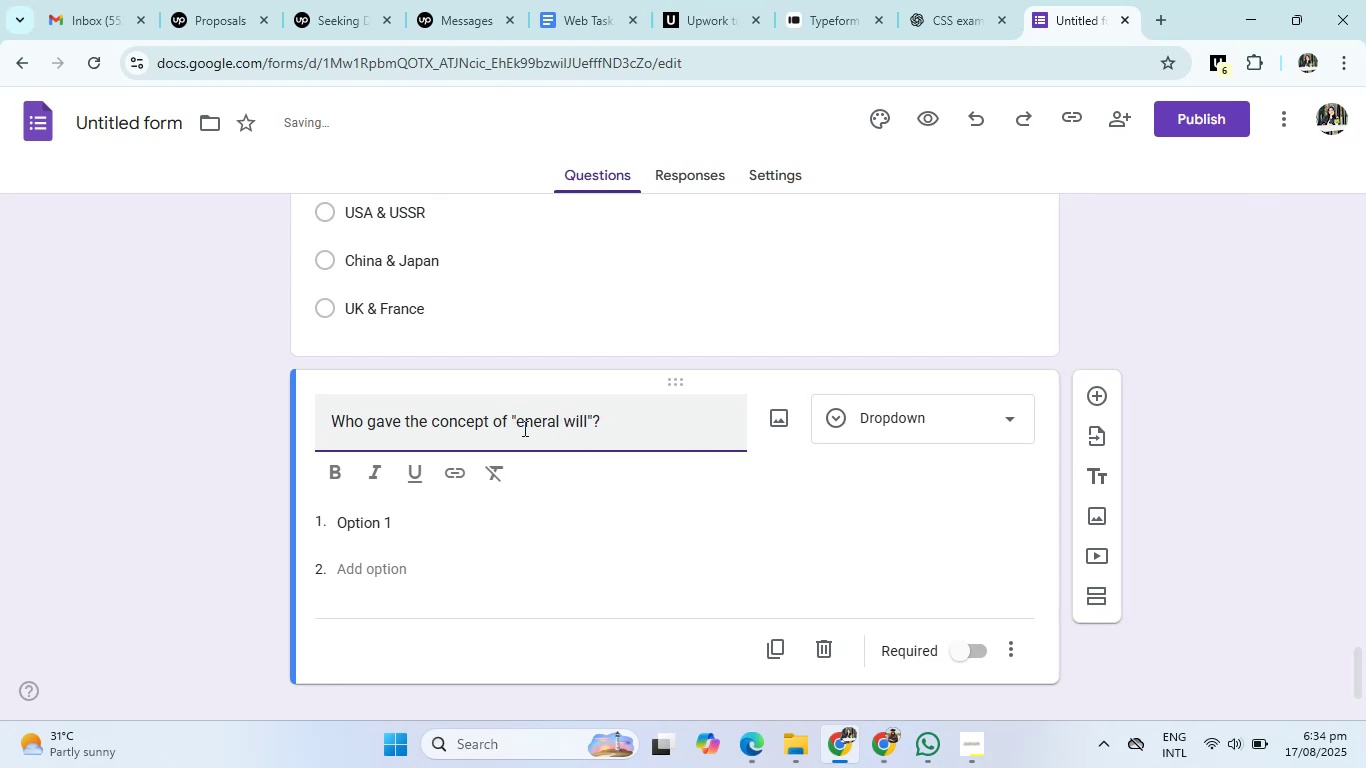 
key(Shift+G)
 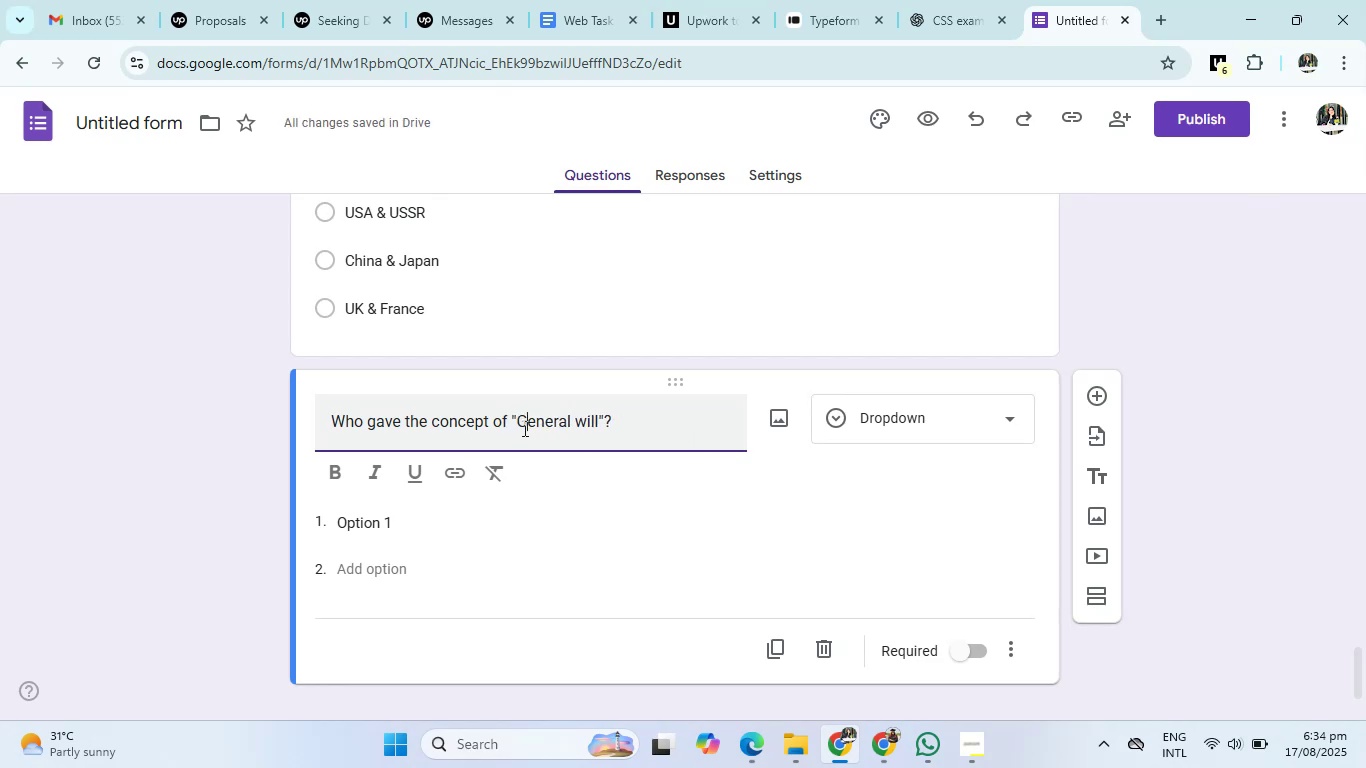 
key(ArrowRight)
 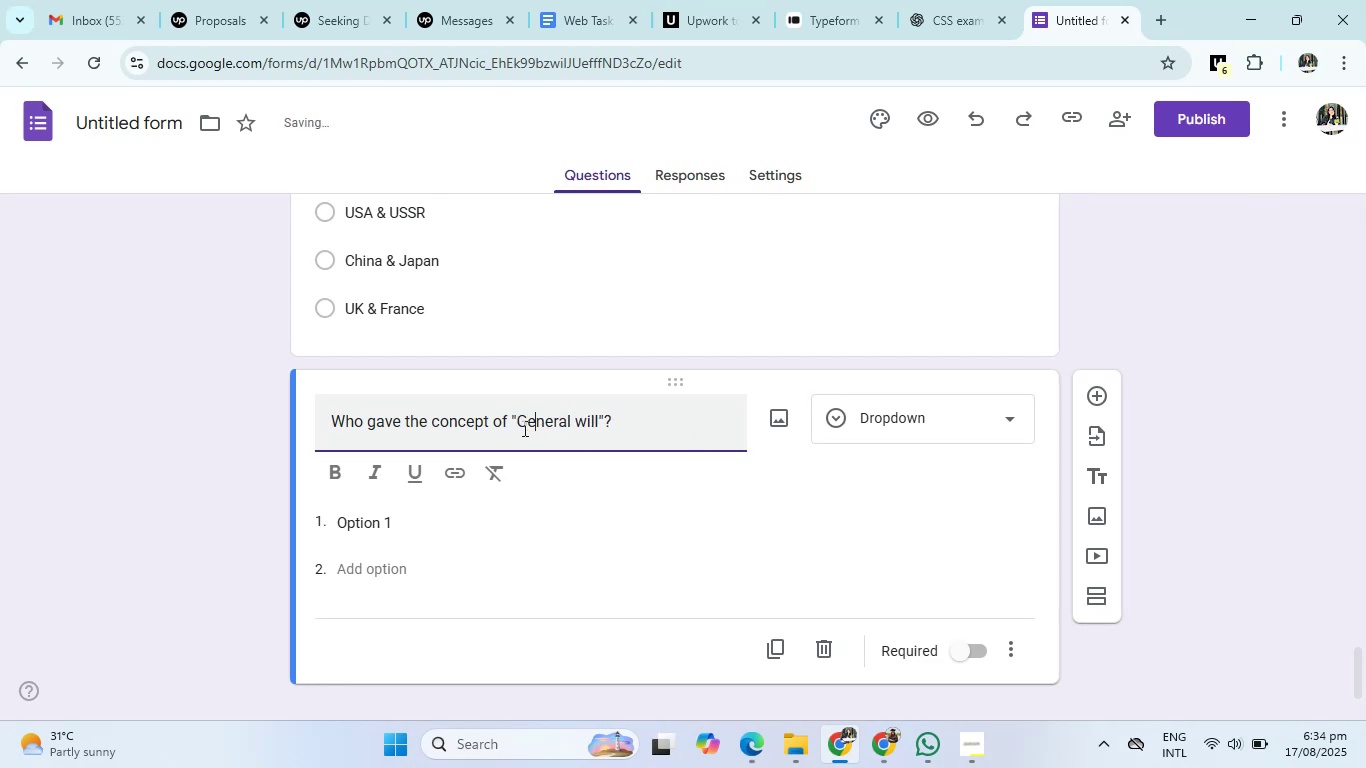 
key(ArrowRight)
 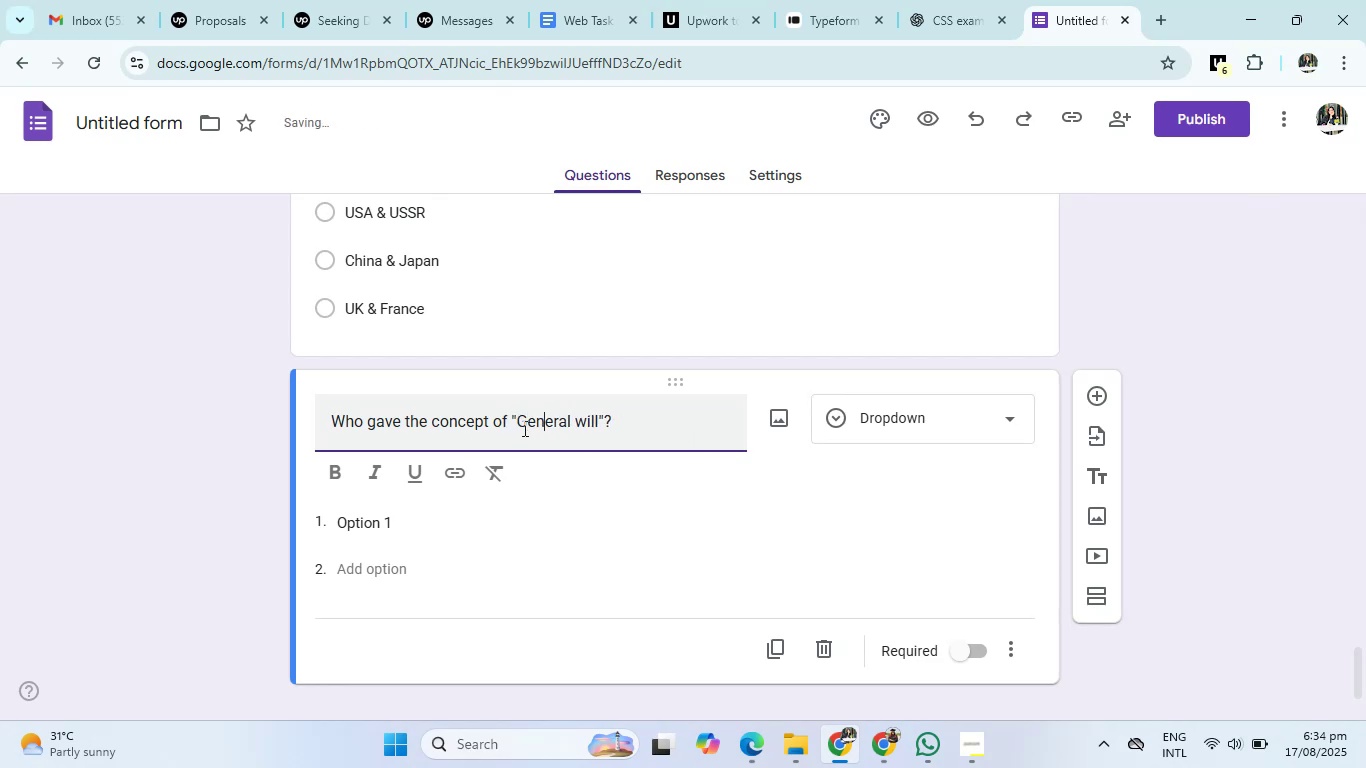 
key(ArrowRight)
 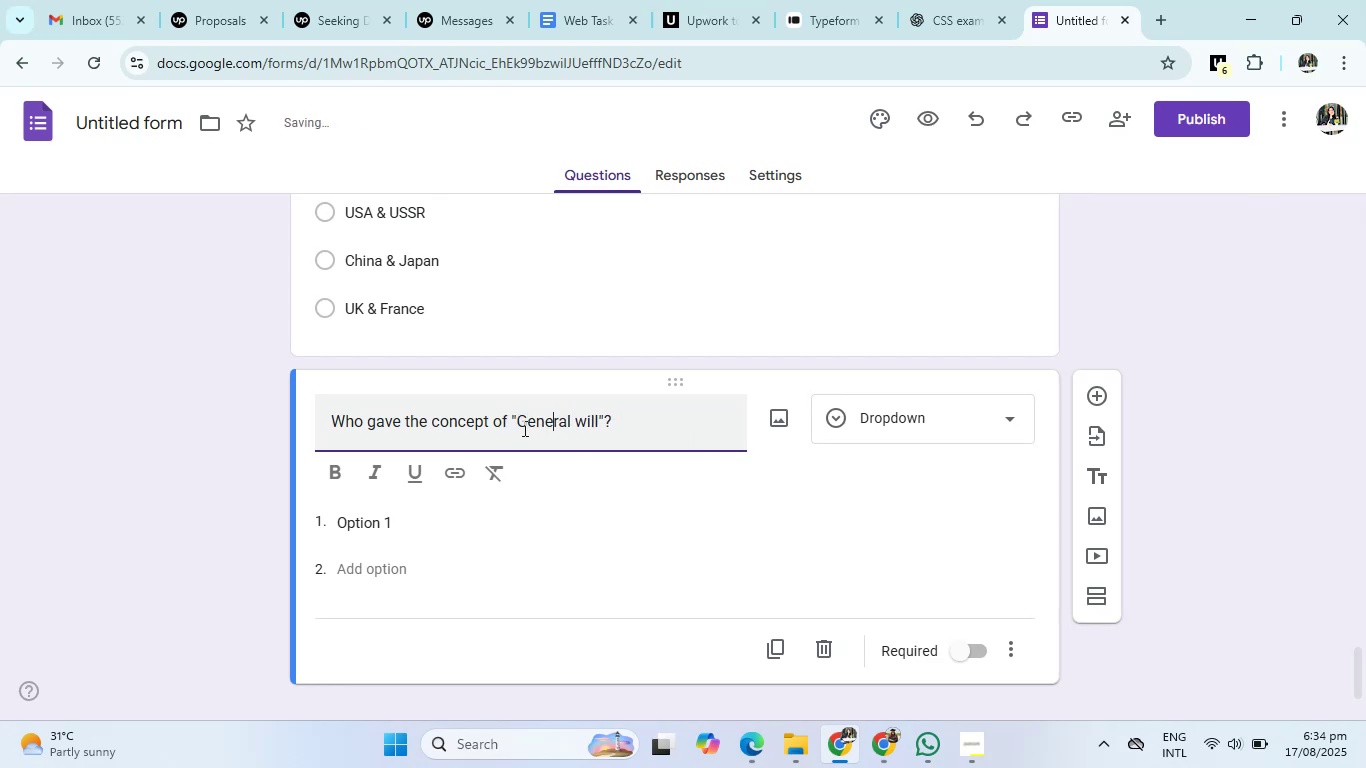 
key(ArrowRight)
 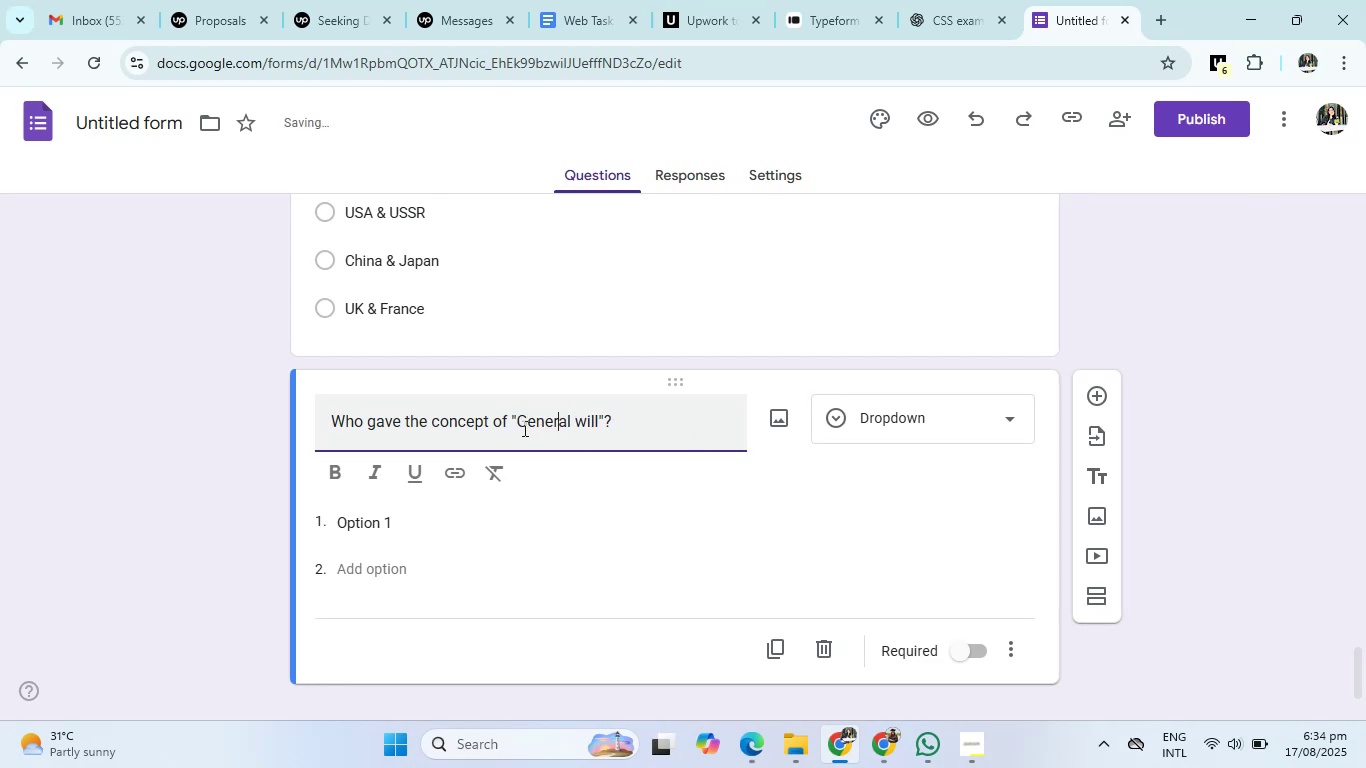 
key(ArrowRight)
 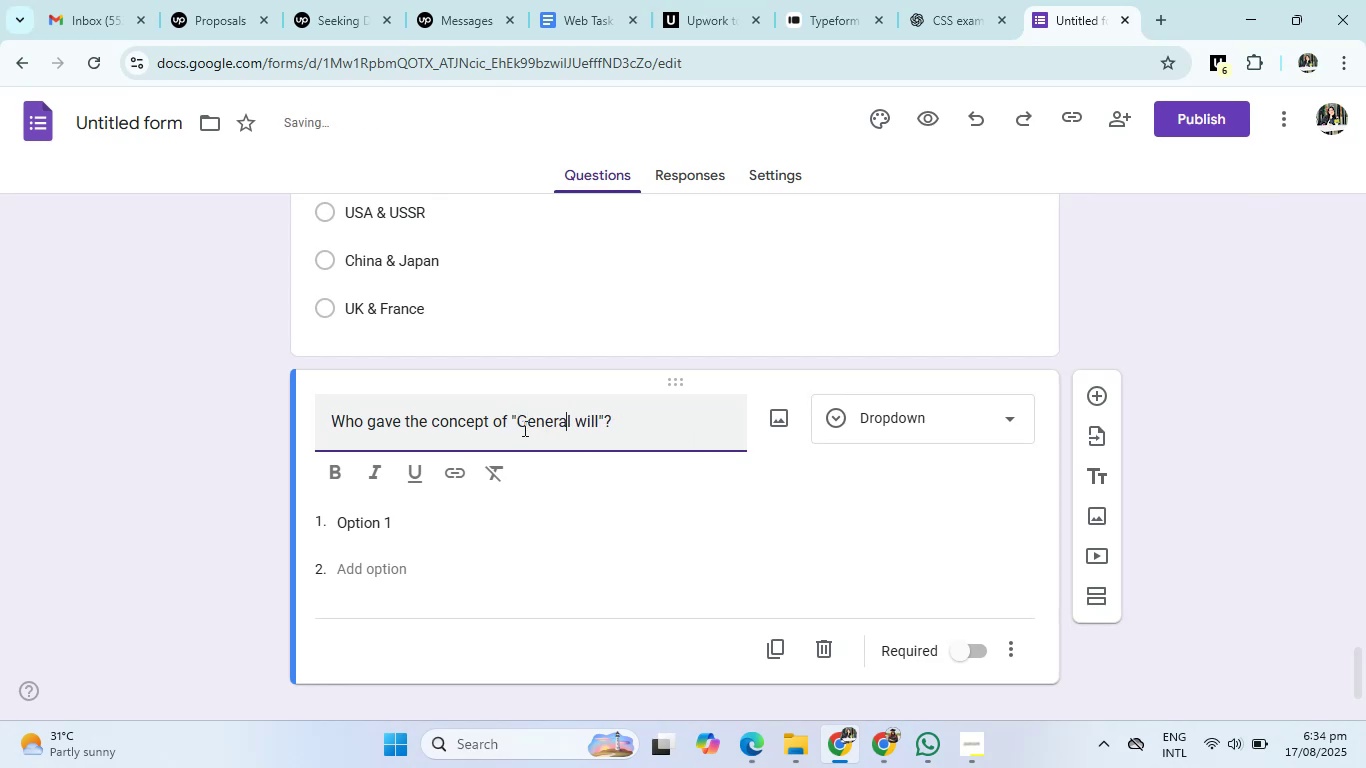 
key(ArrowRight)
 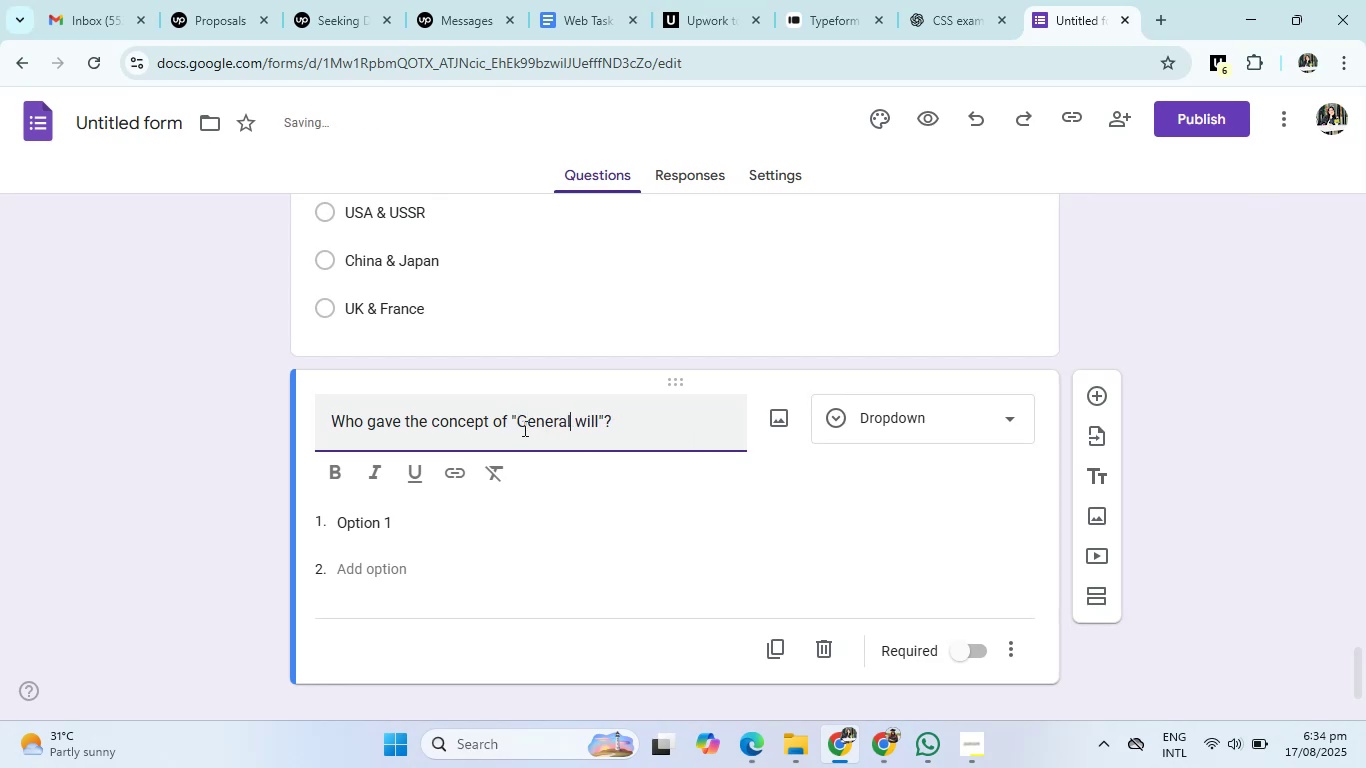 
key(ArrowRight)
 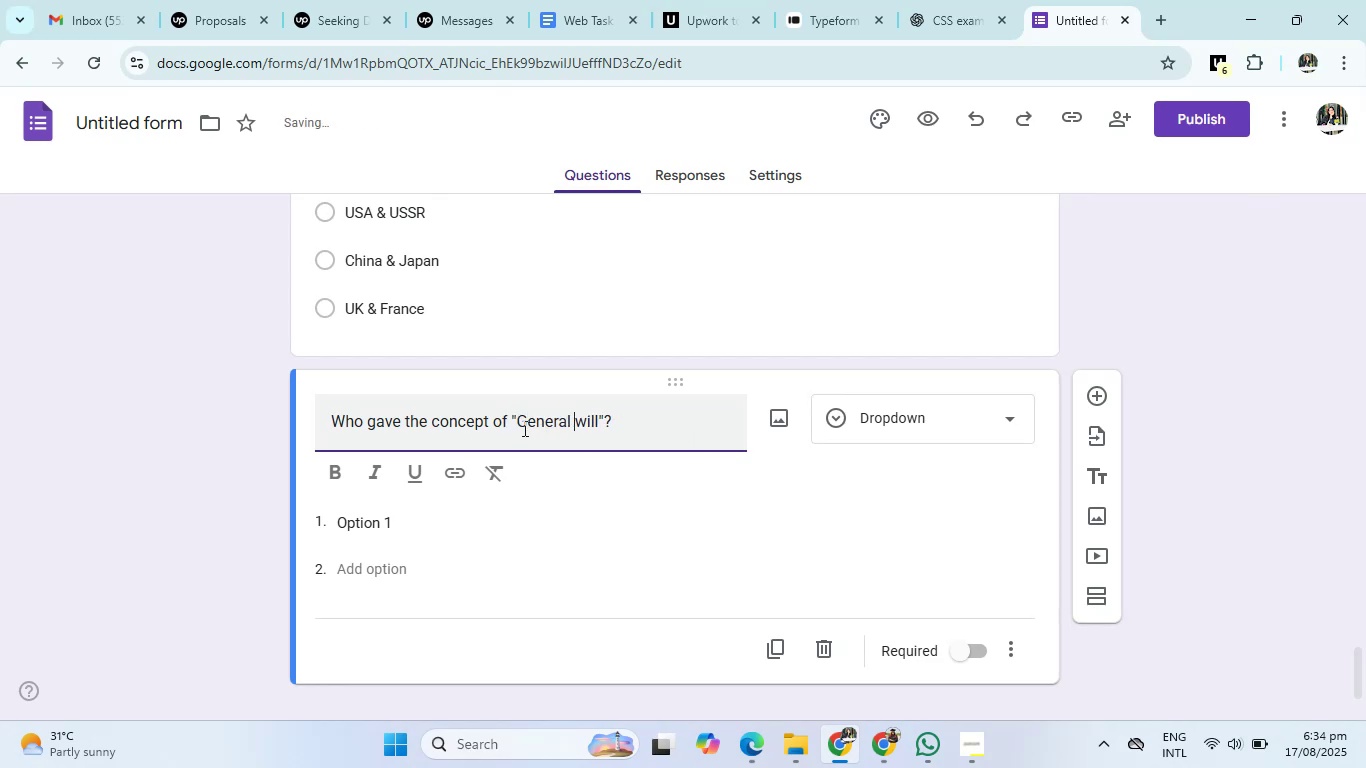 
key(ArrowRight)
 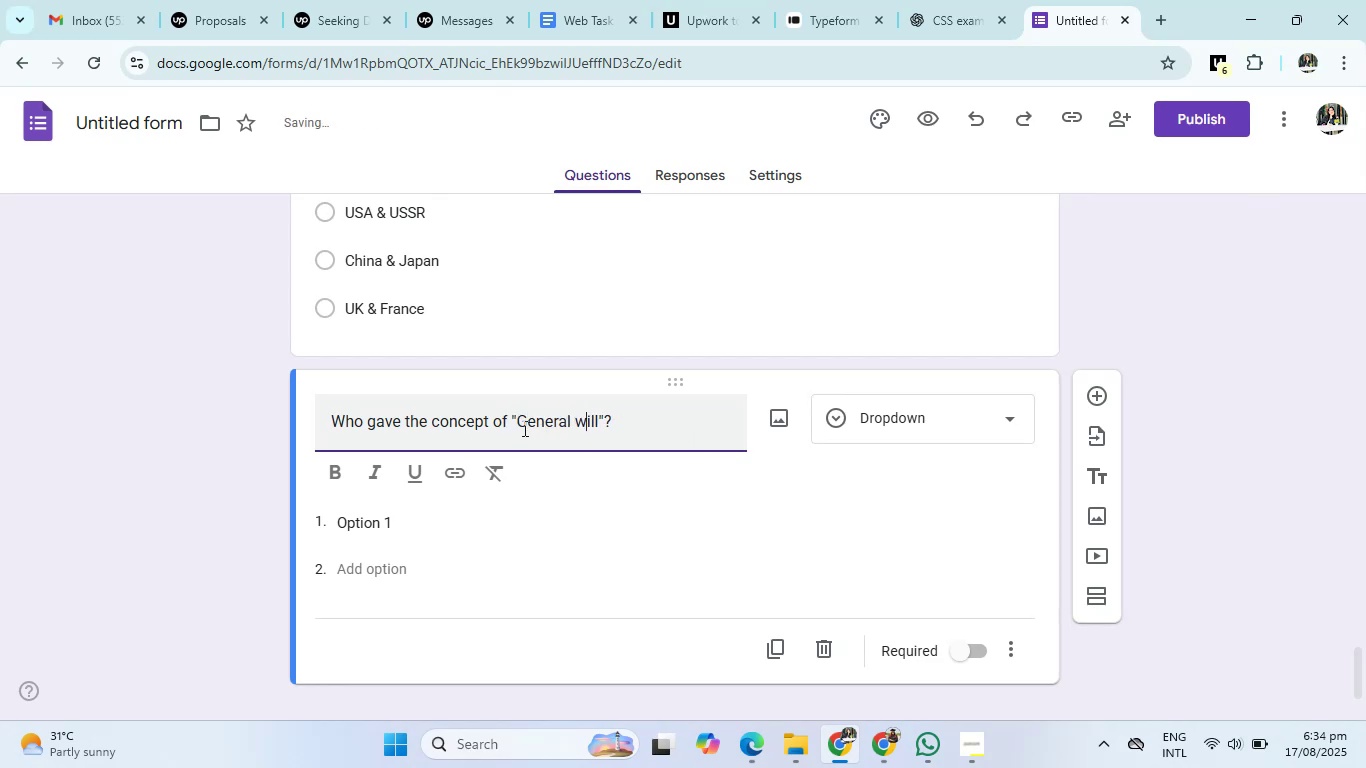 
key(ArrowRight)
 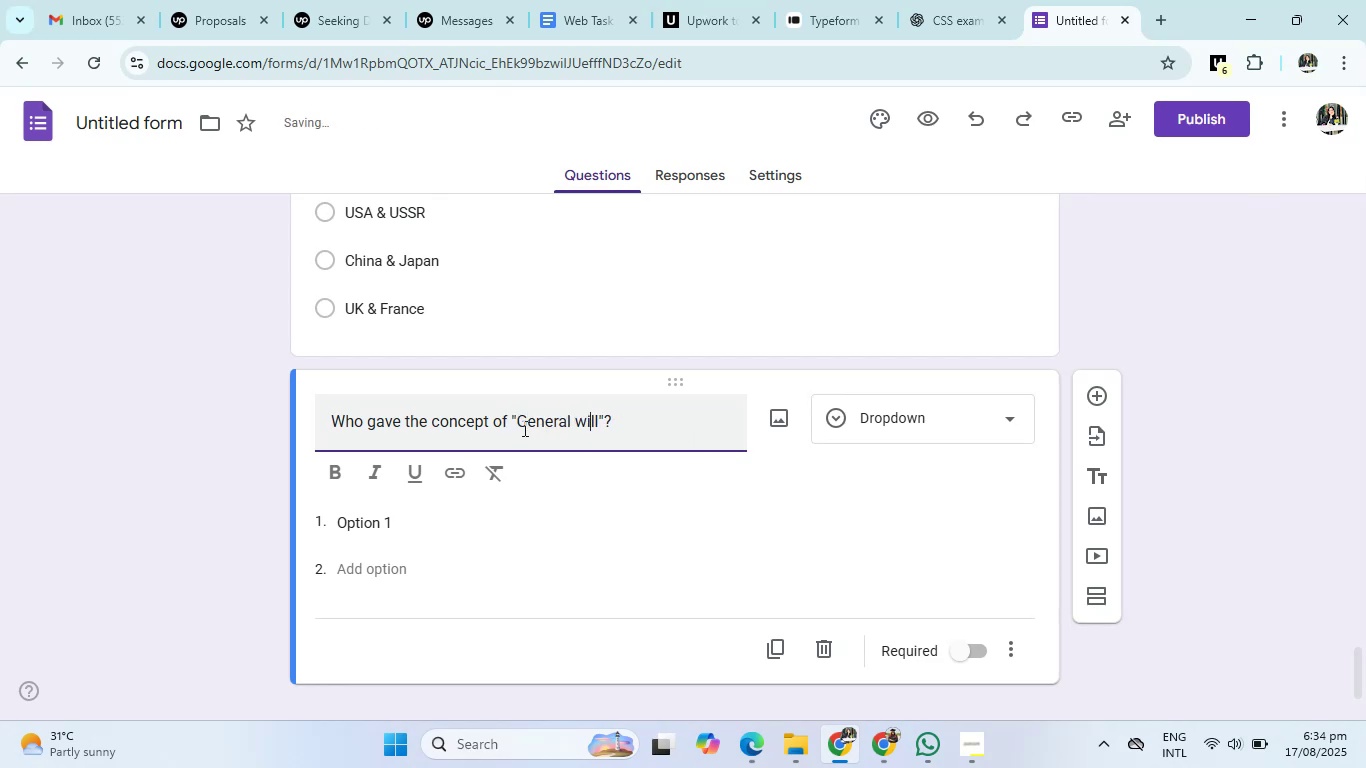 
key(ArrowLeft)
 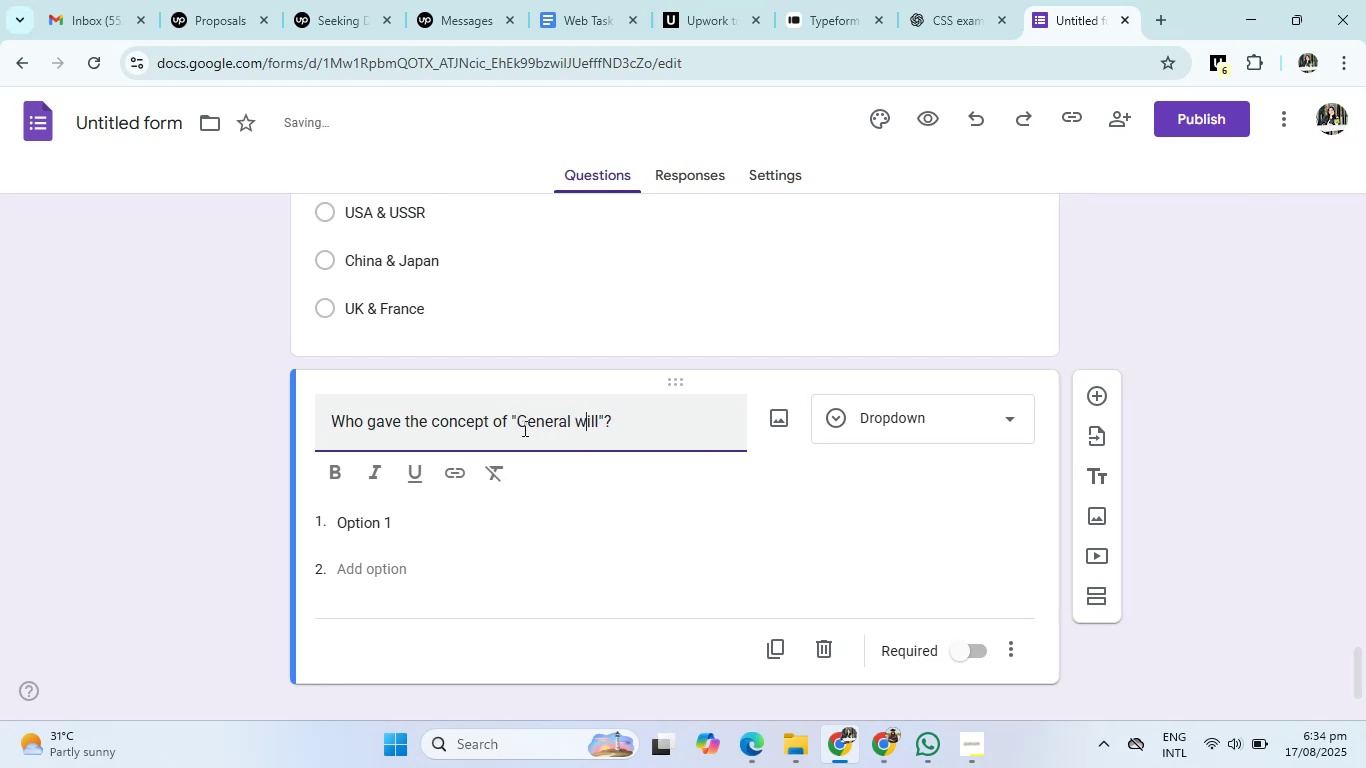 
key(Backspace)
 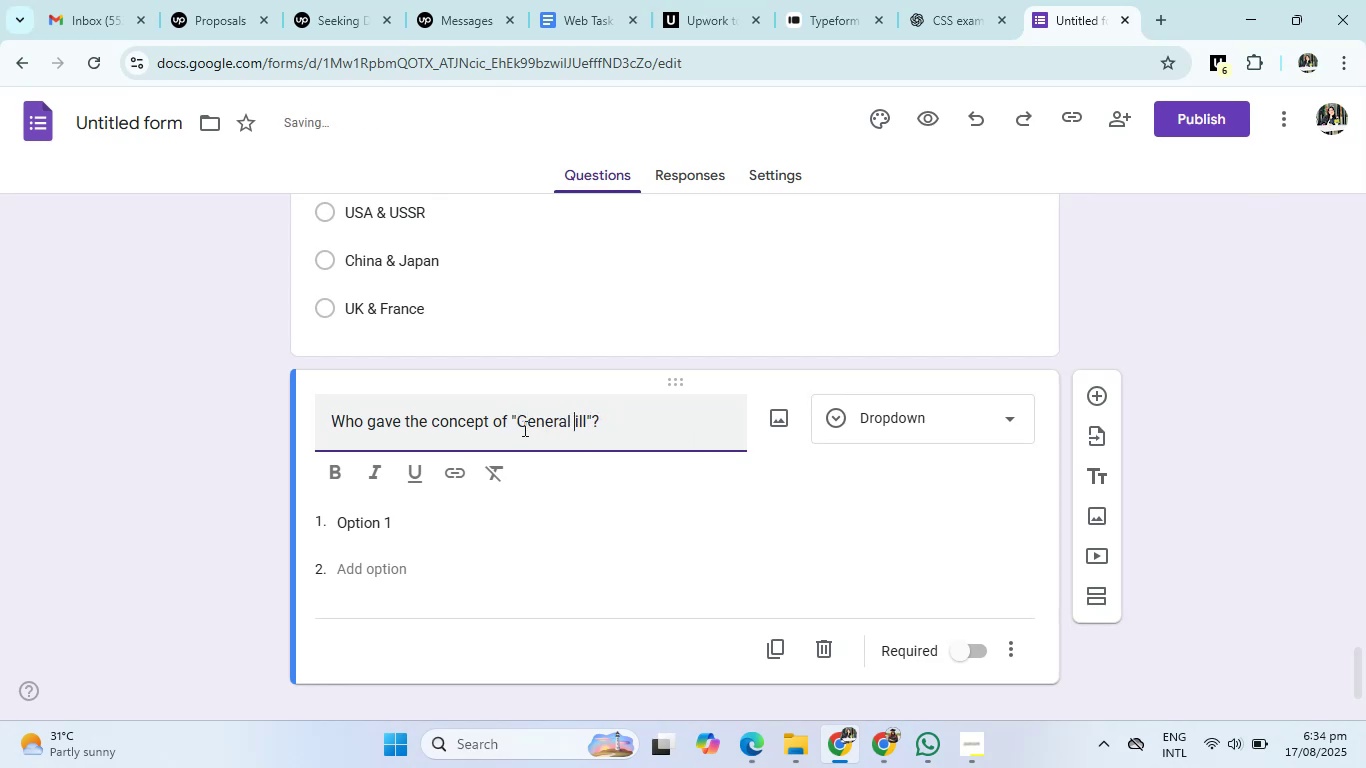 
key(Shift+ShiftRight)
 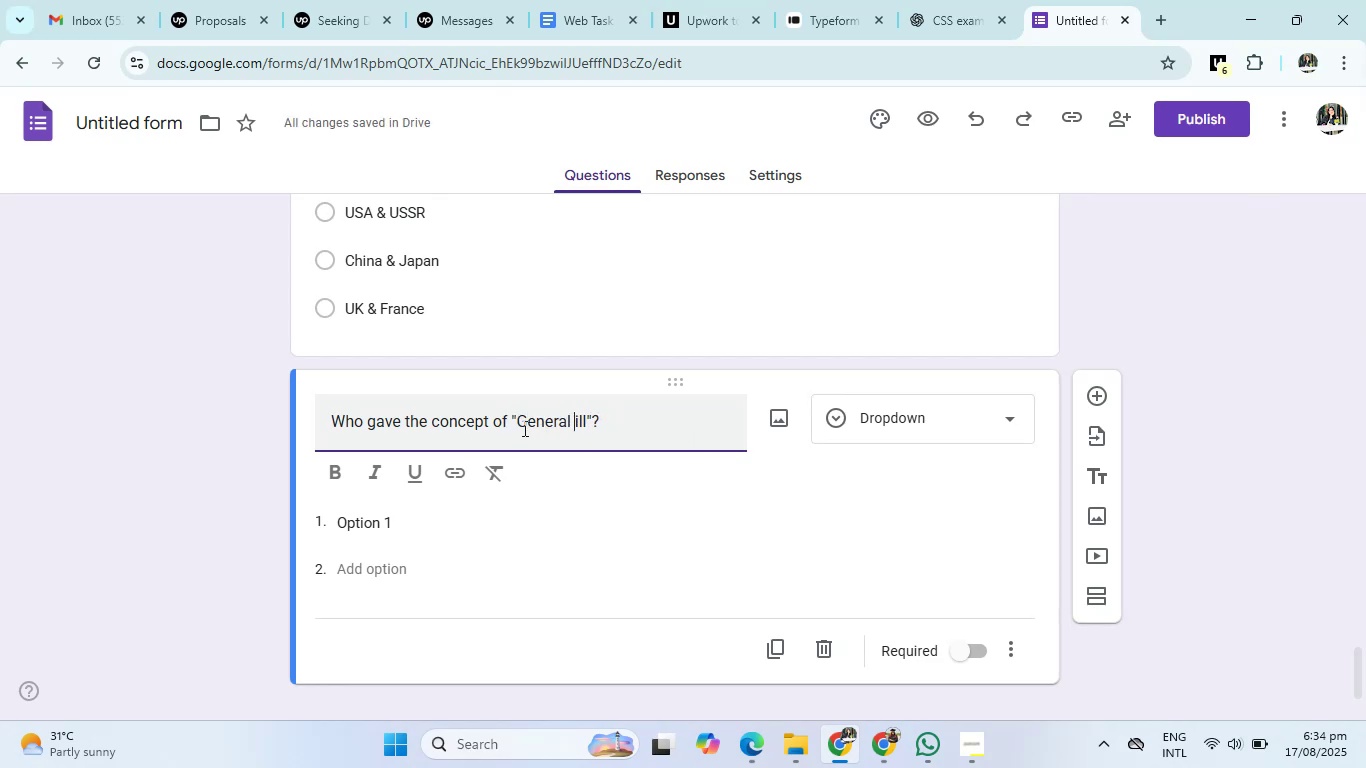 
key(Shift+W)
 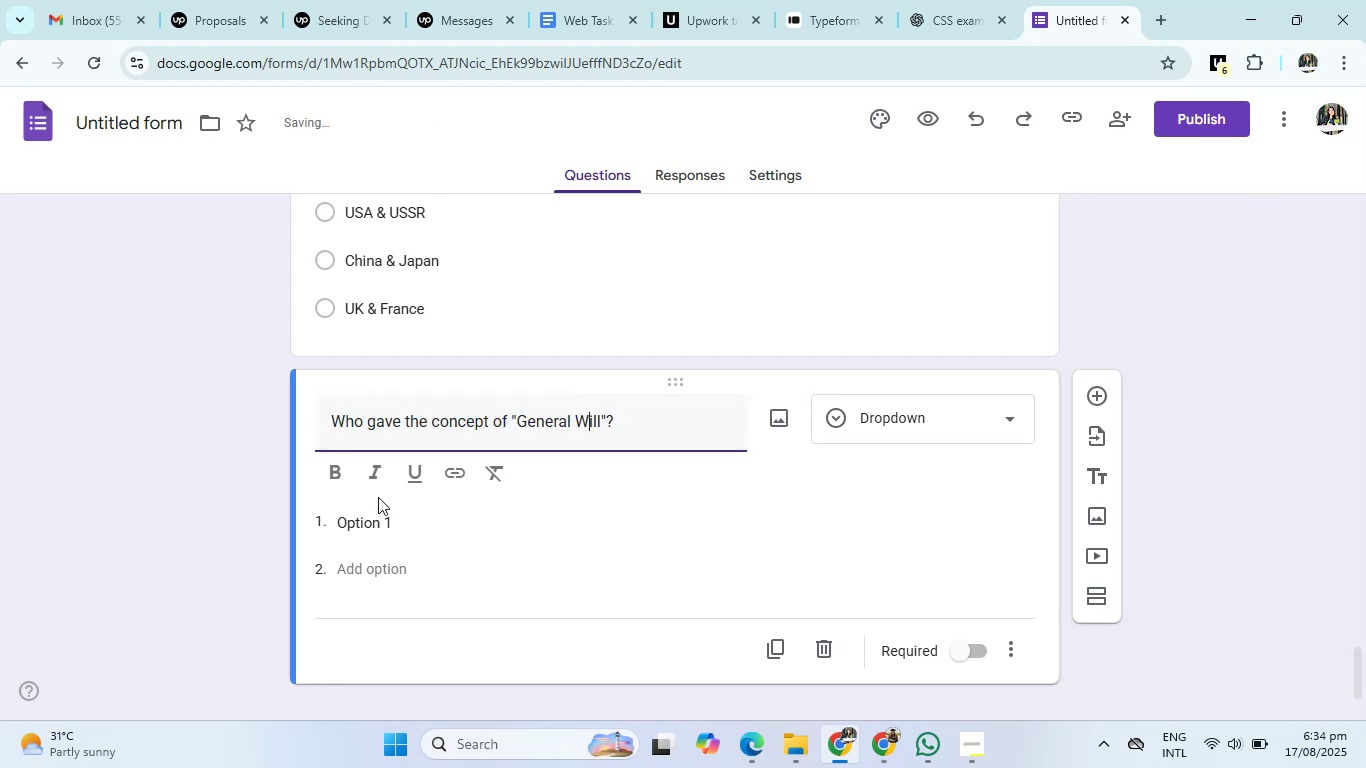 
left_click([370, 522])
 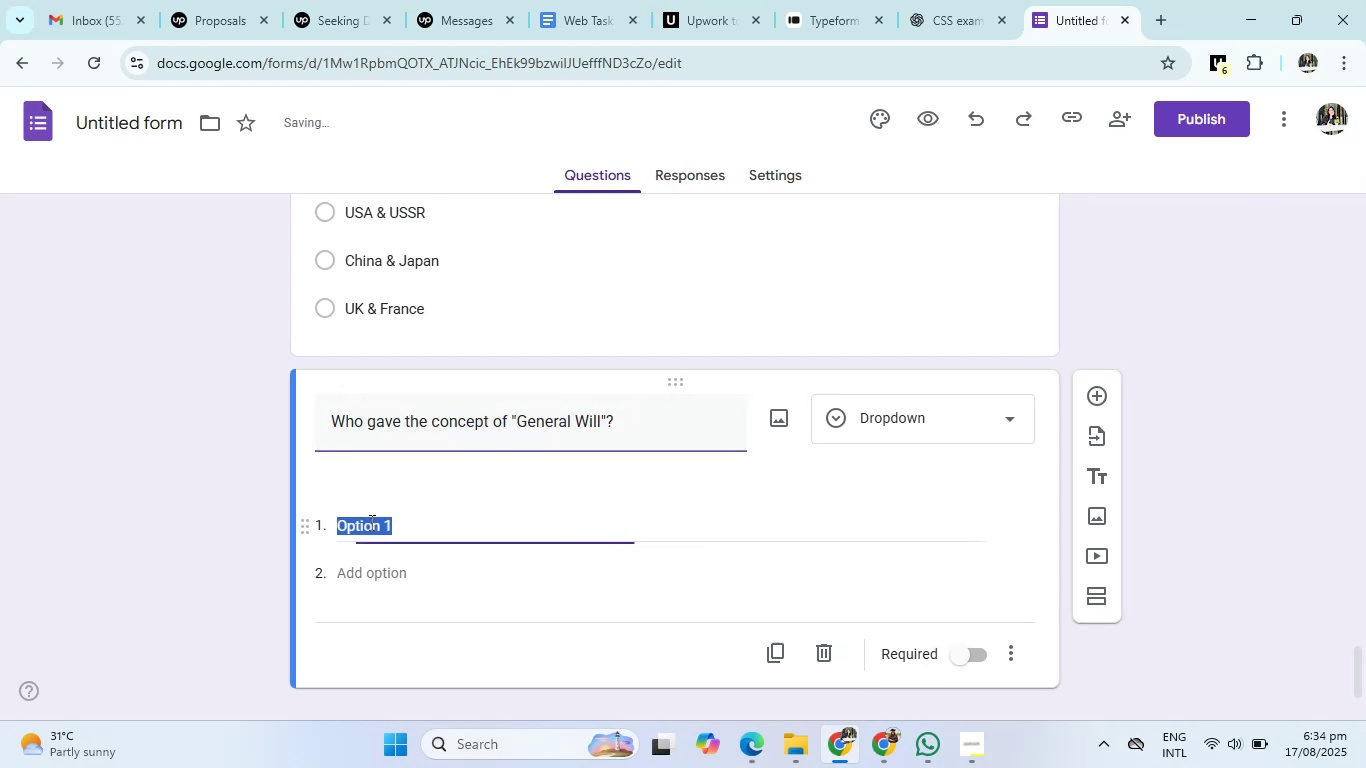 
key(Control+V)
 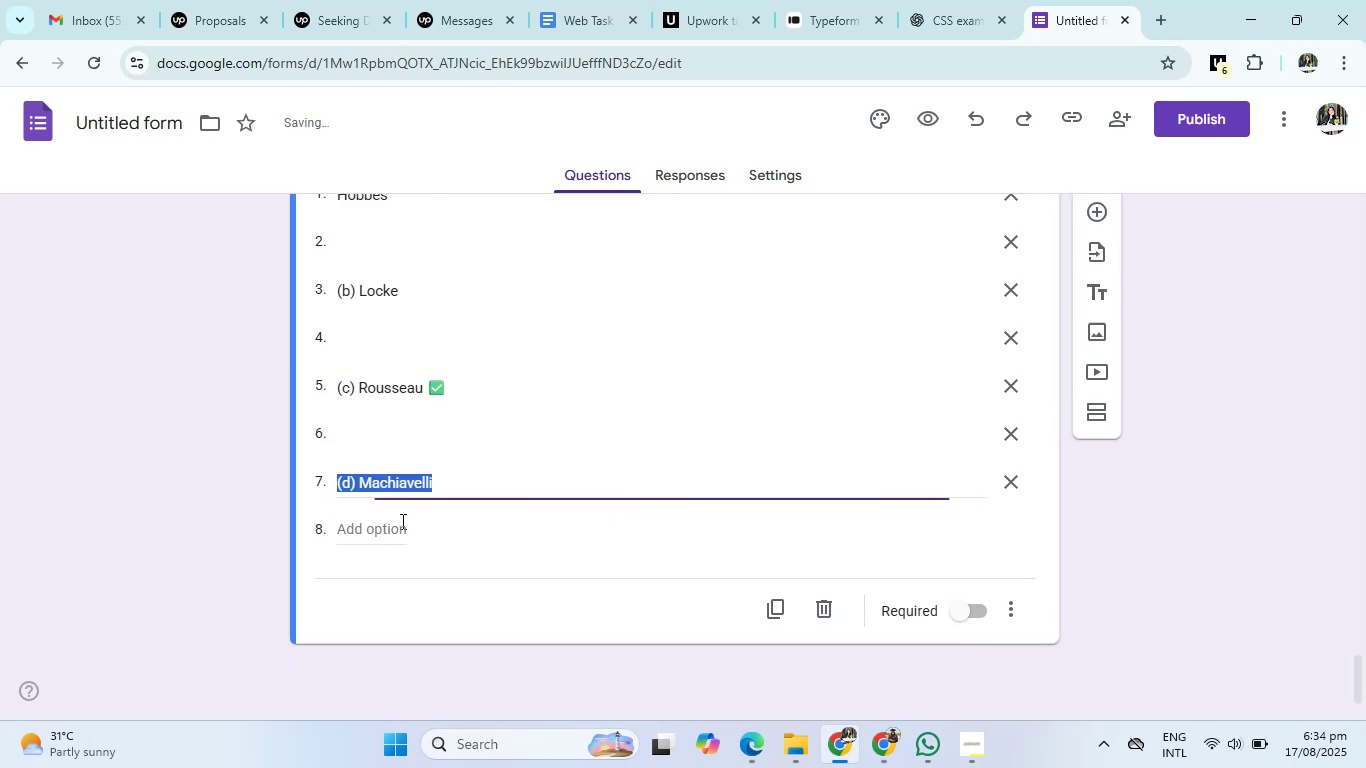 
scroll: coordinate [664, 464], scroll_direction: up, amount: 2.0
 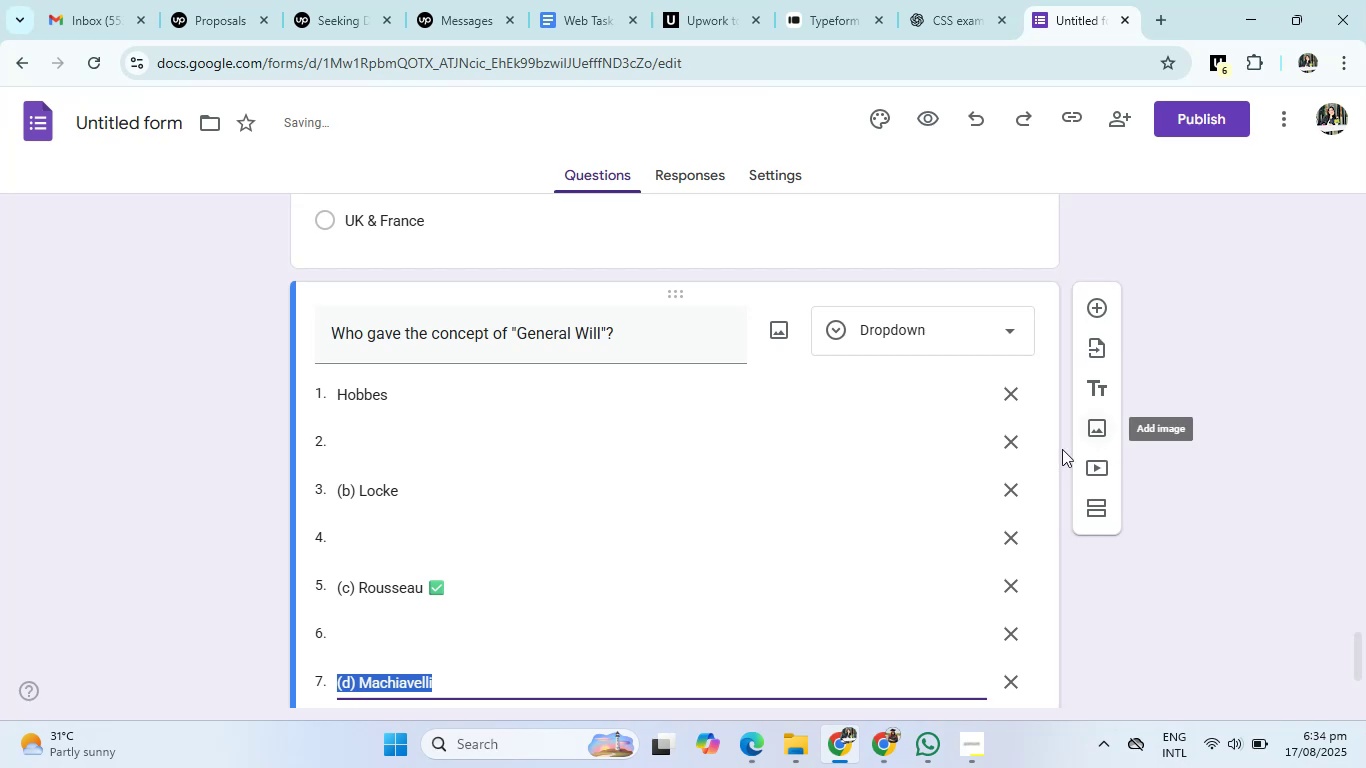 
left_click([1000, 440])
 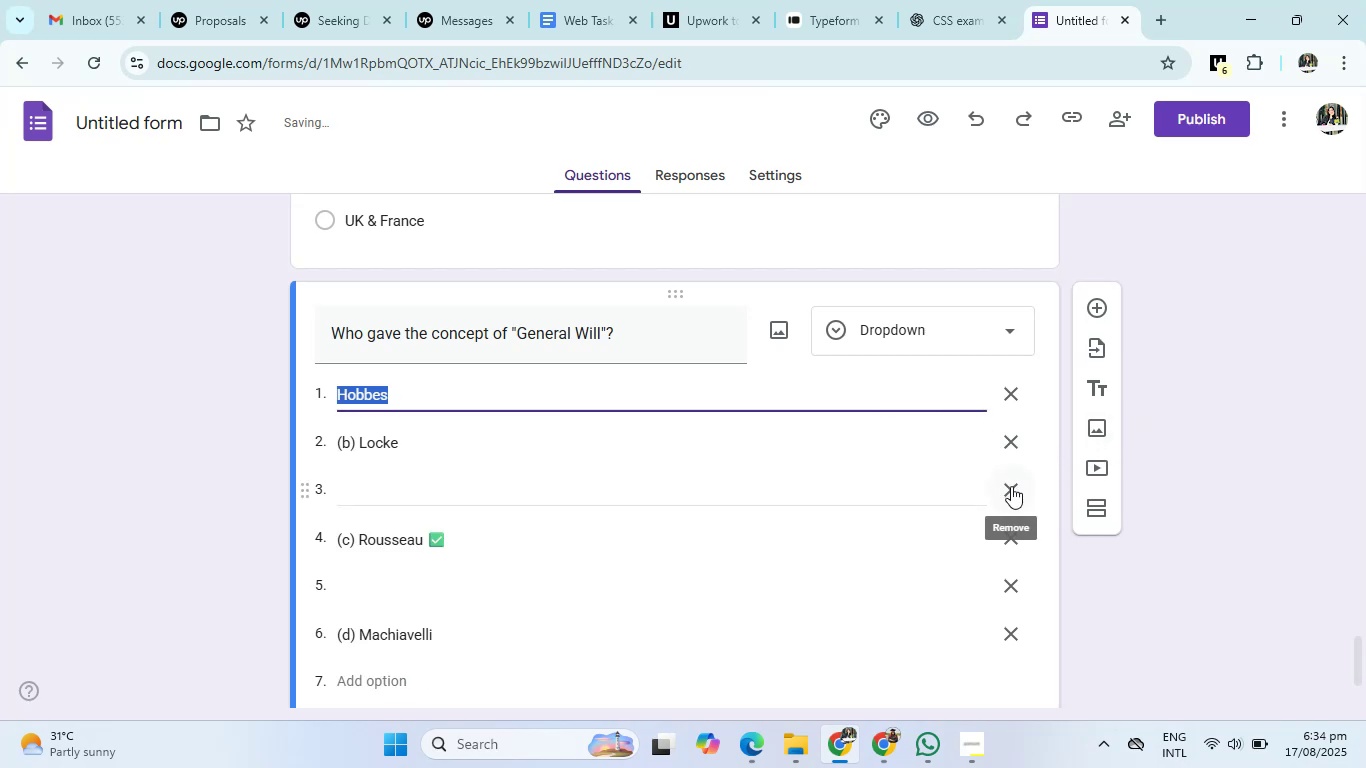 
left_click([1011, 486])
 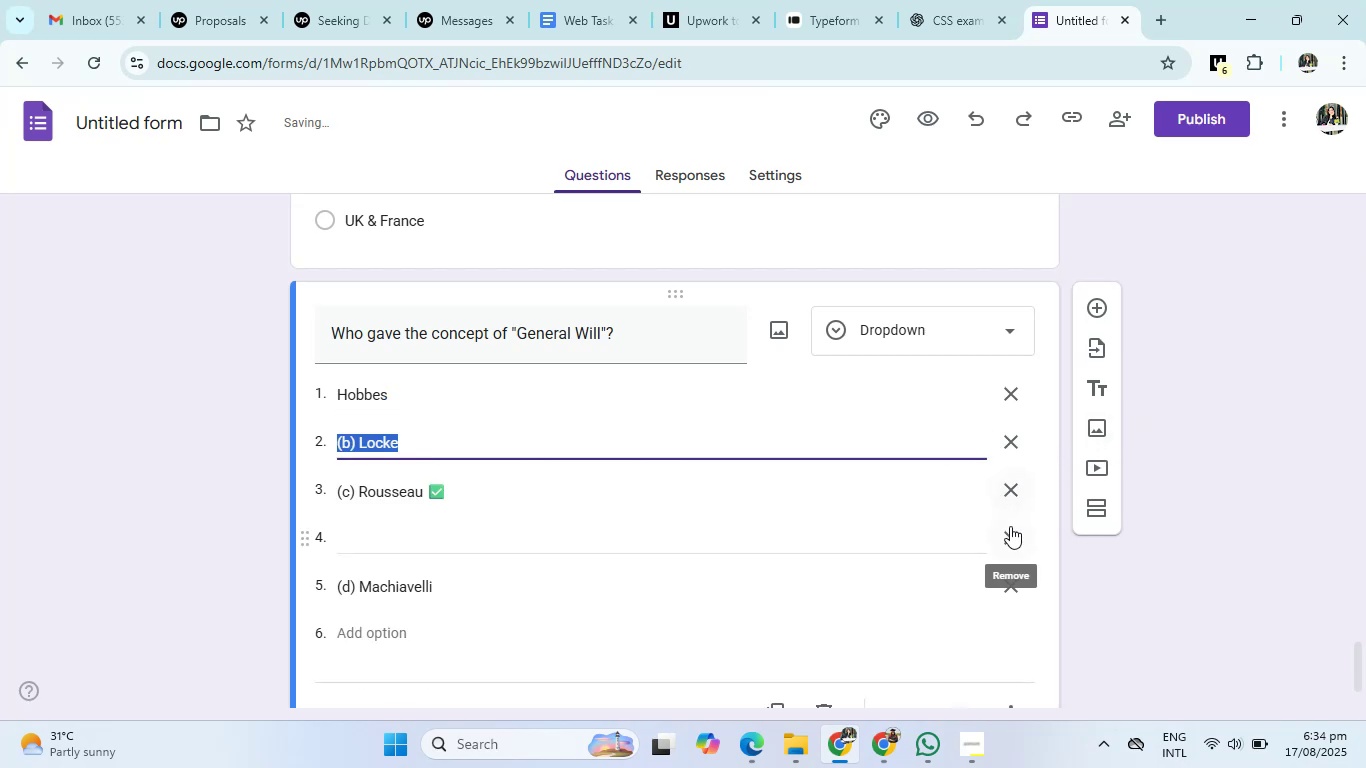 
left_click([1010, 530])
 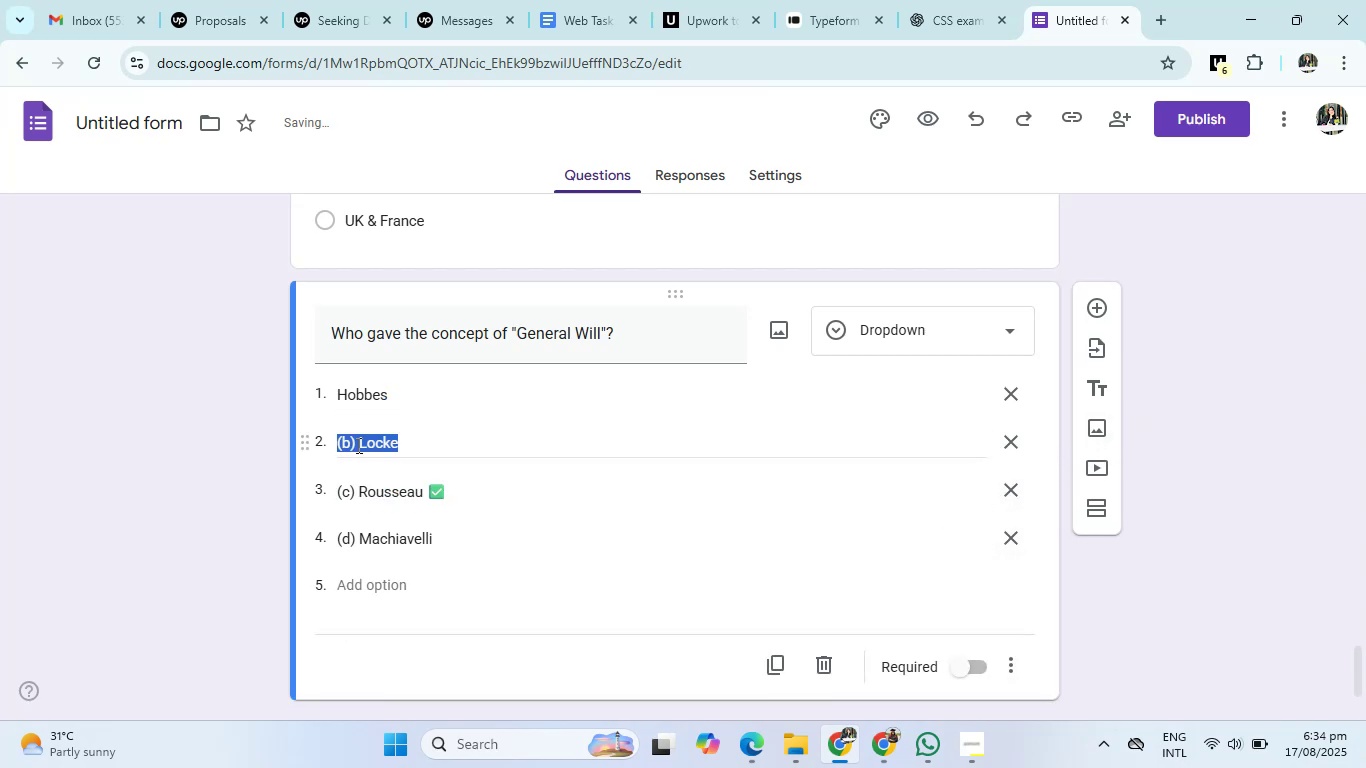 
double_click([359, 433])
 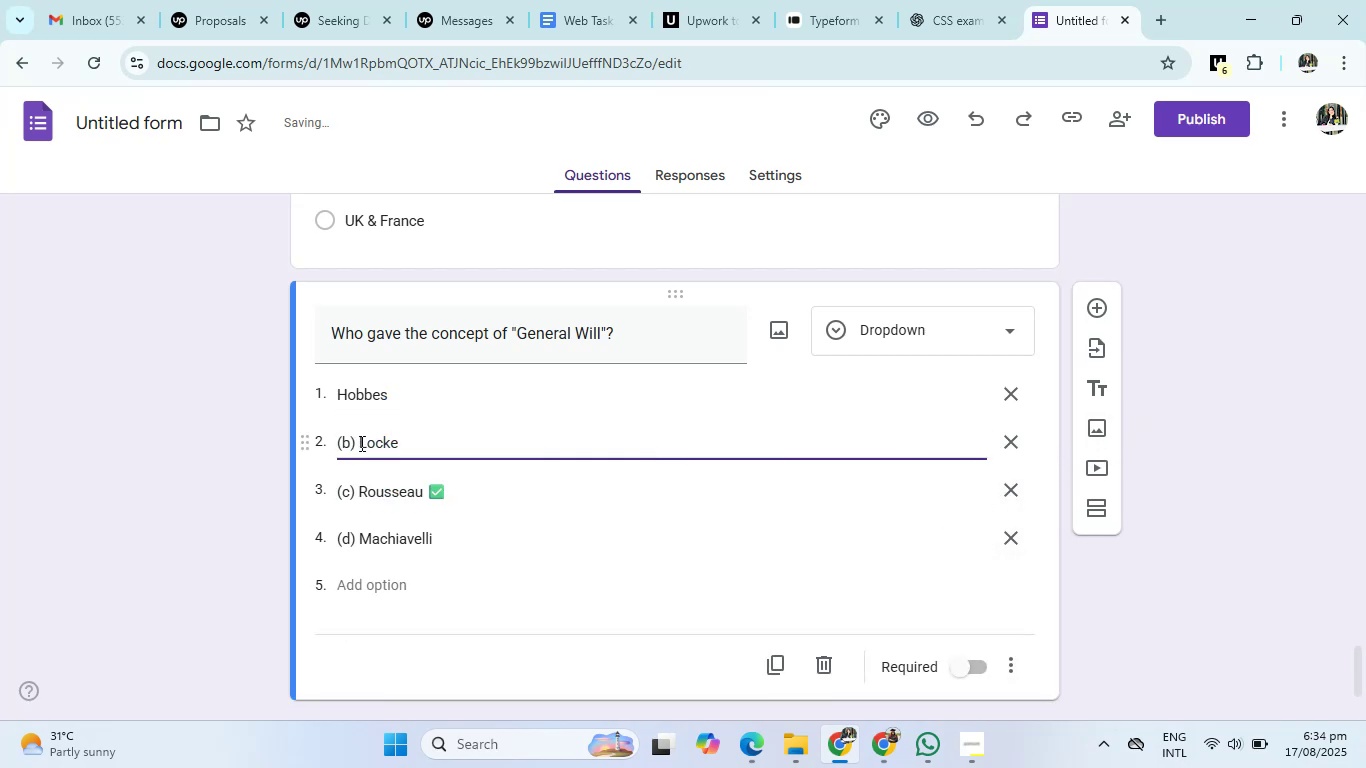 
key(Backspace)
 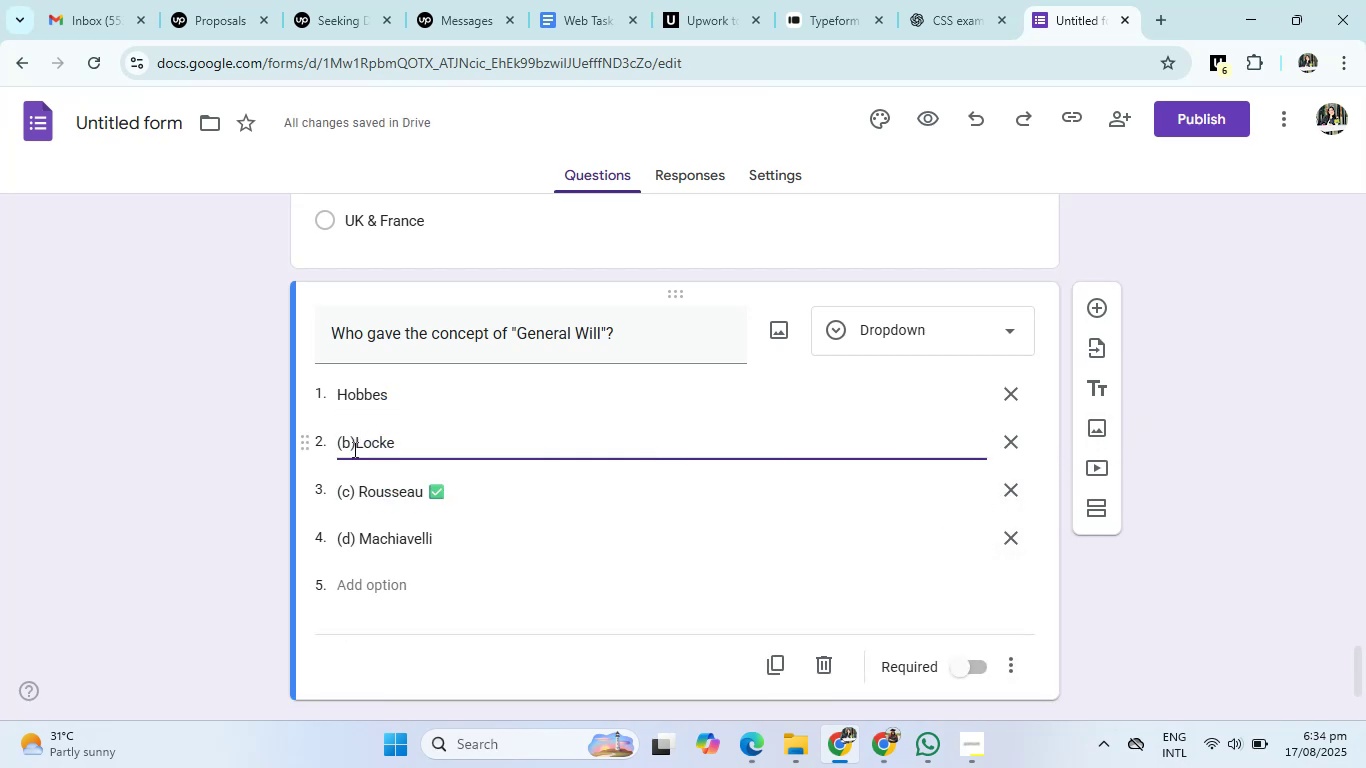 
key(Backspace)
 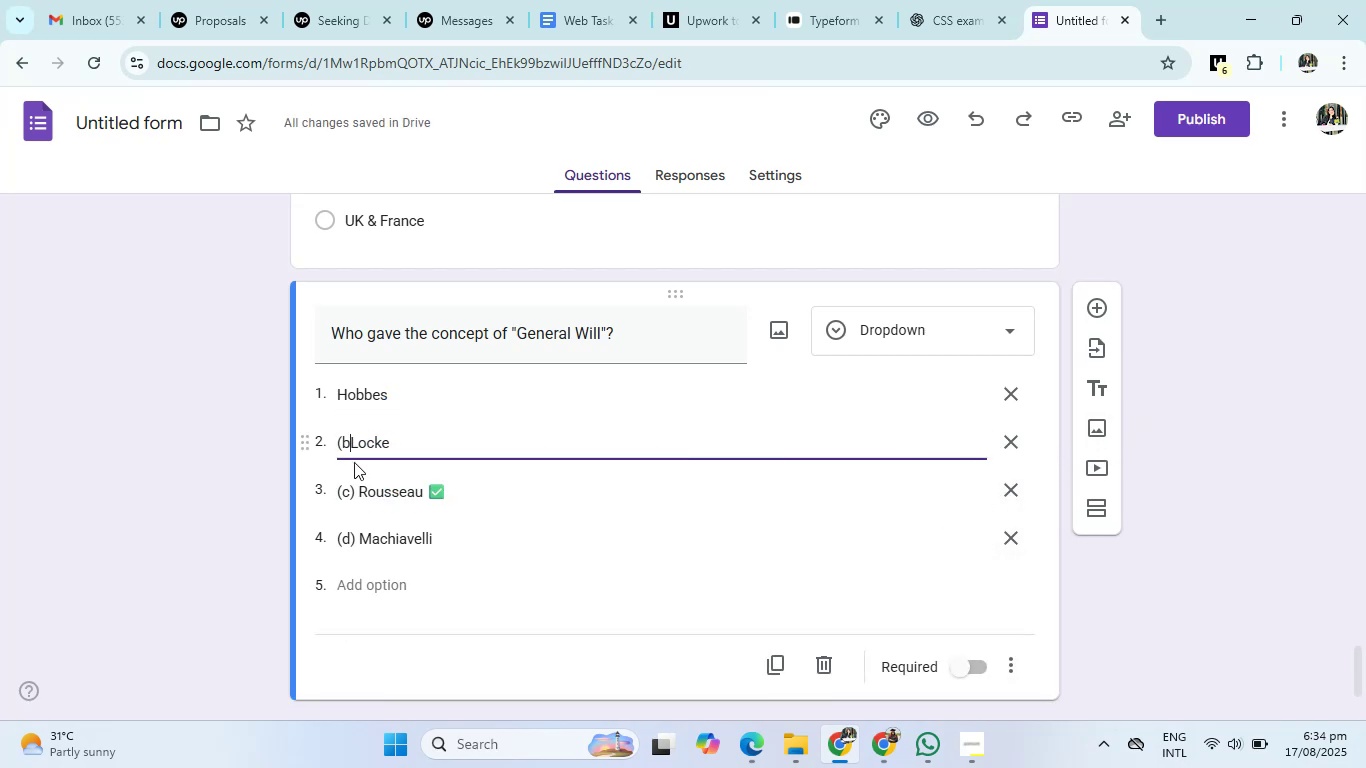 
key(Backspace)
 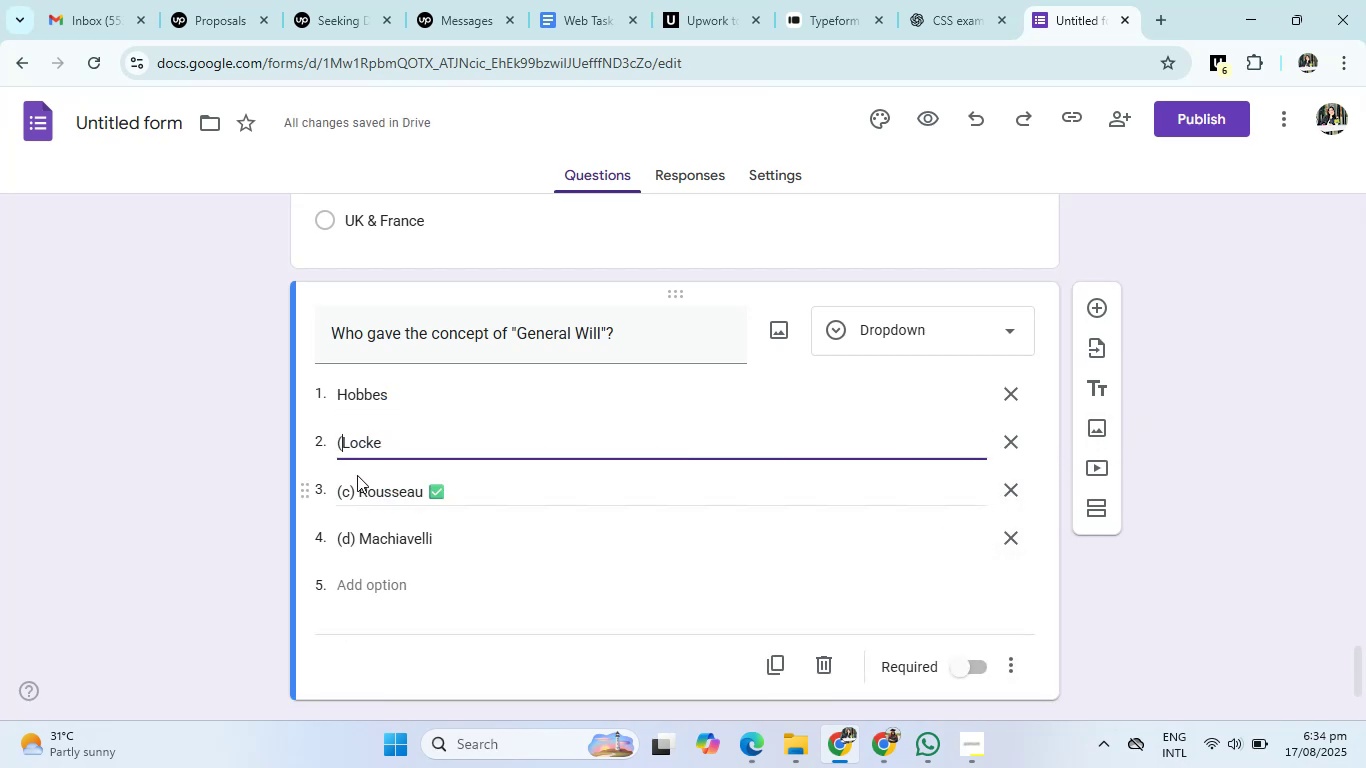 
key(Backspace)
 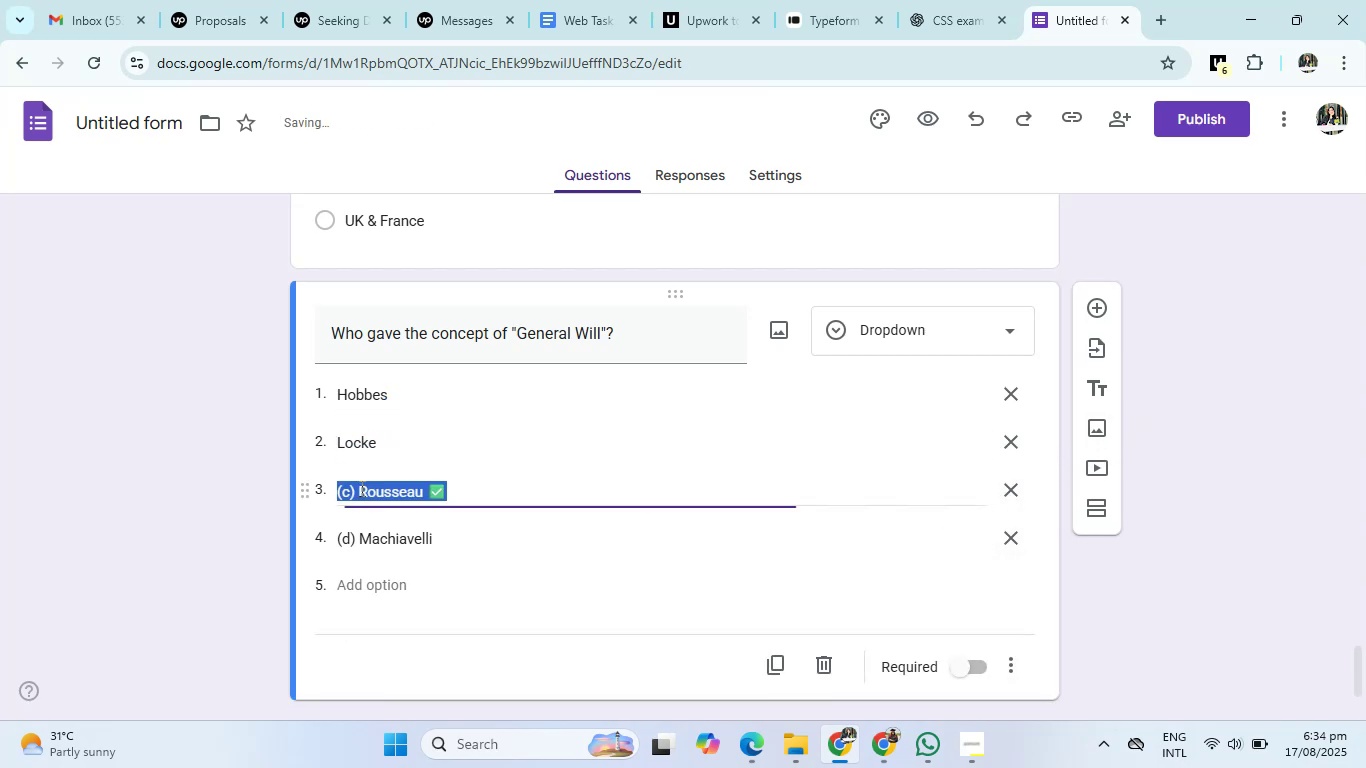 
double_click([359, 484])
 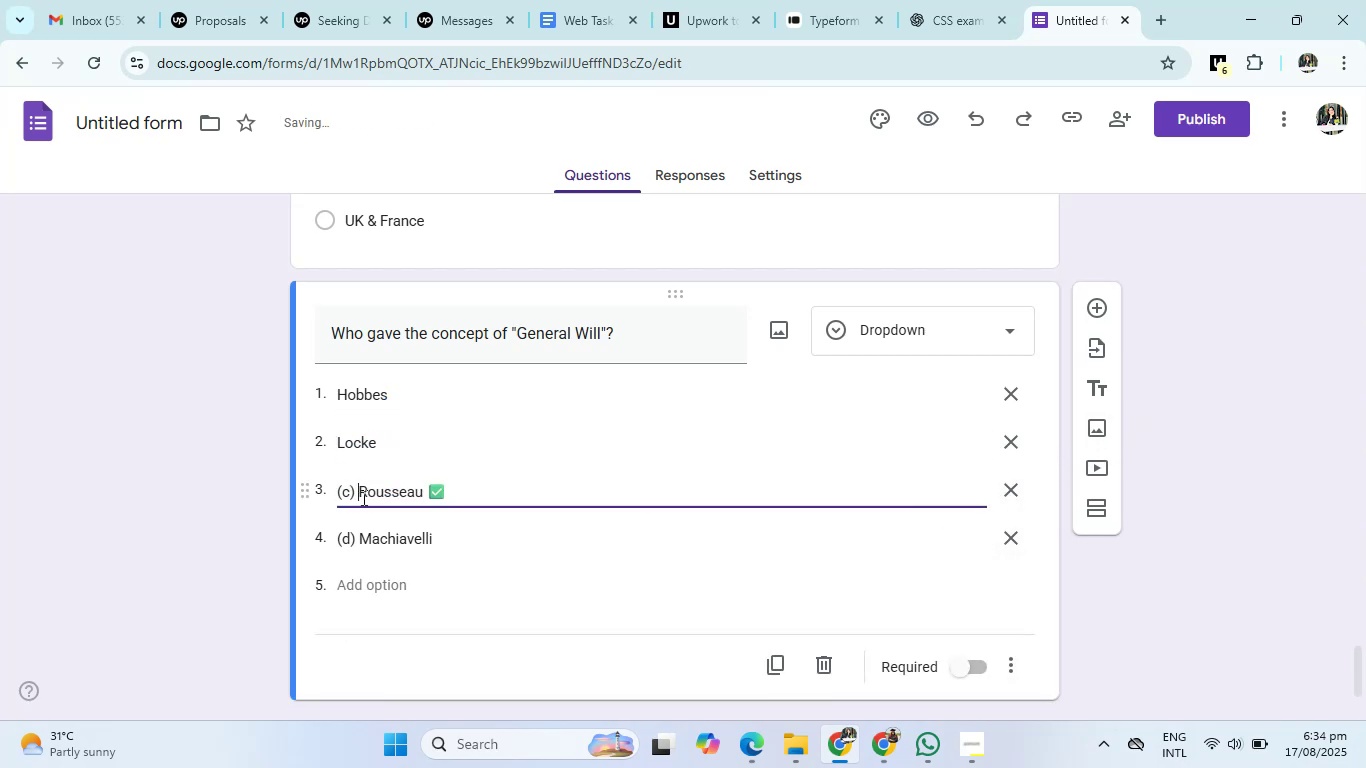 
key(Backspace)
 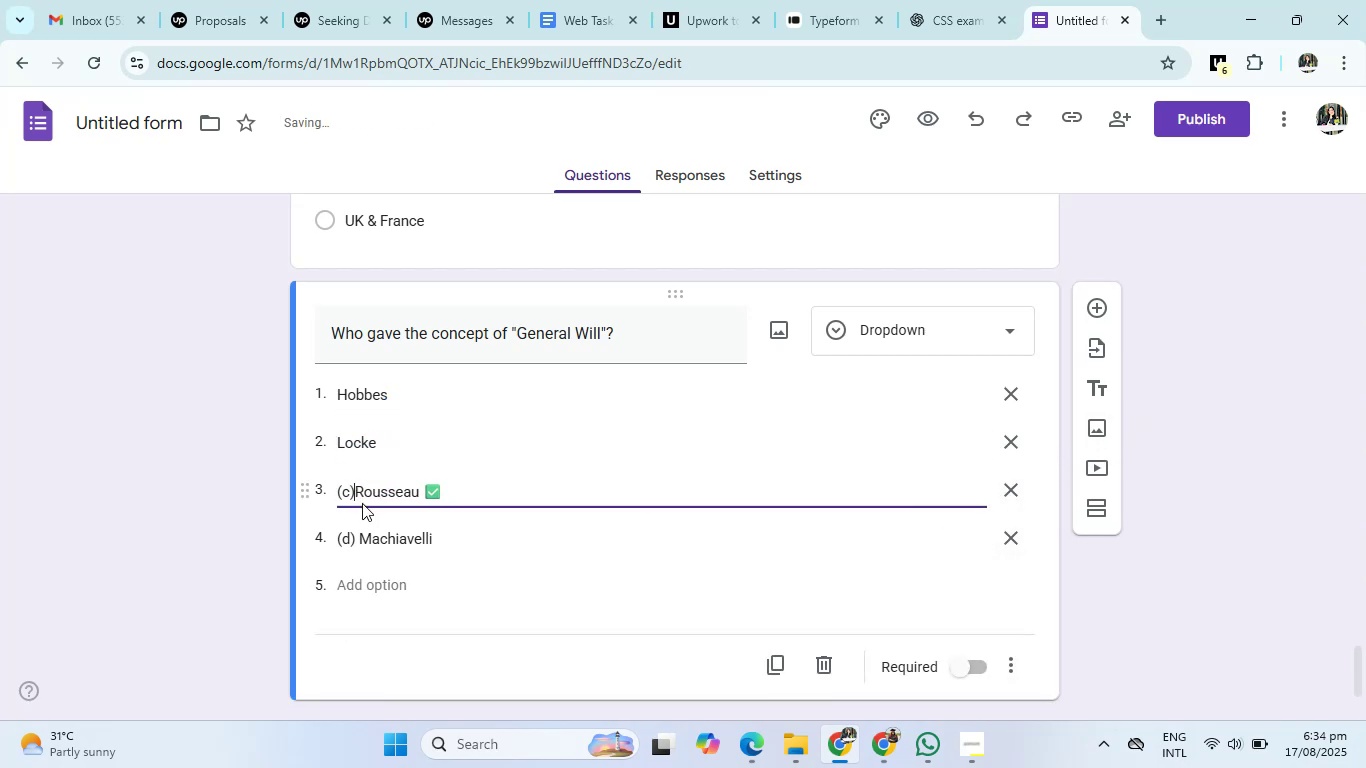 
key(Backspace)
 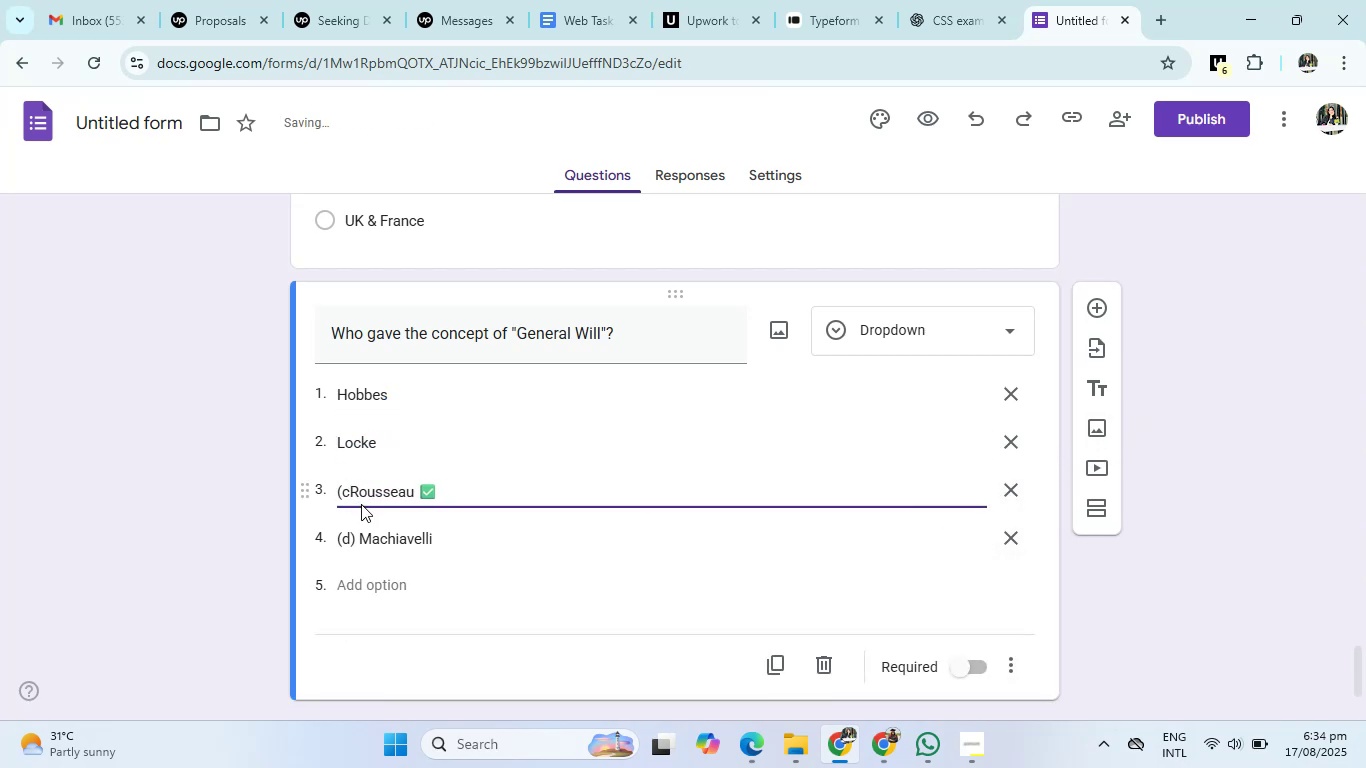 
key(Backspace)
 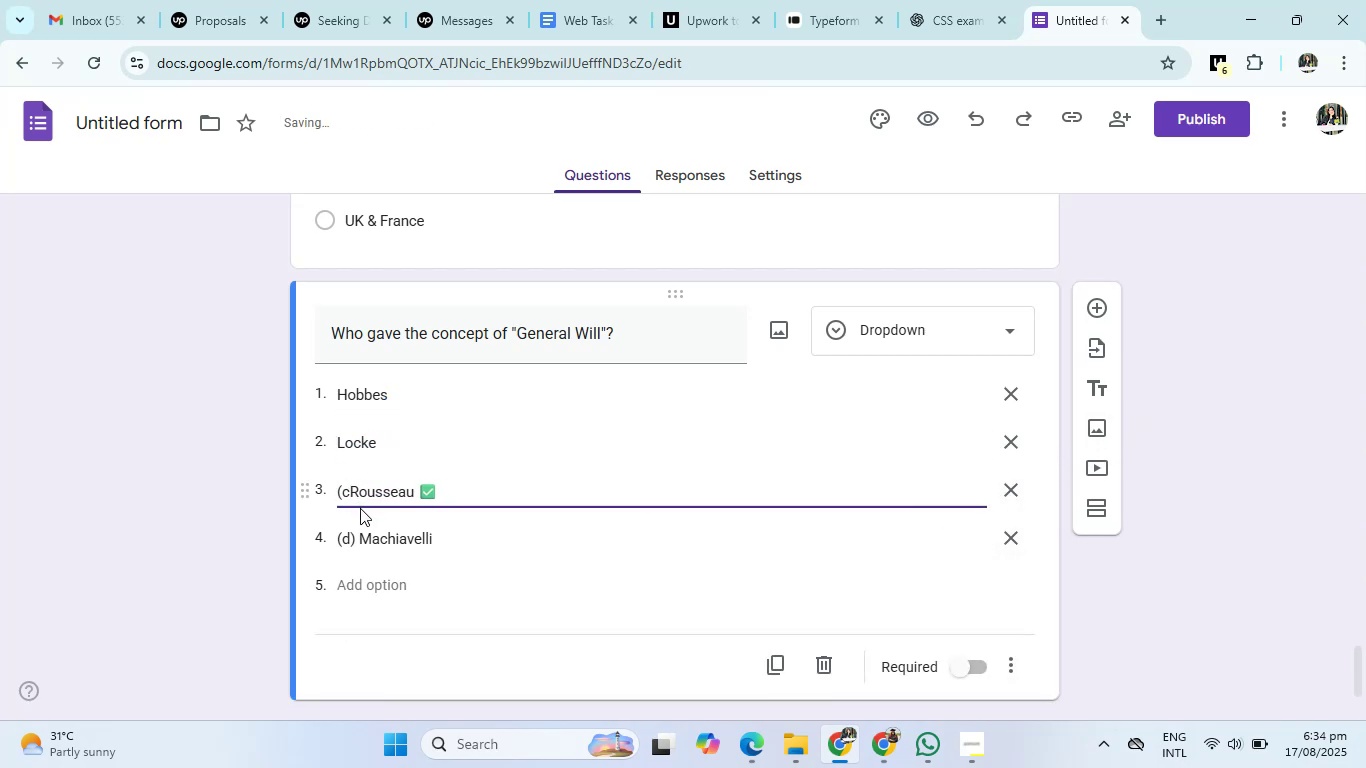 
key(Backspace)
 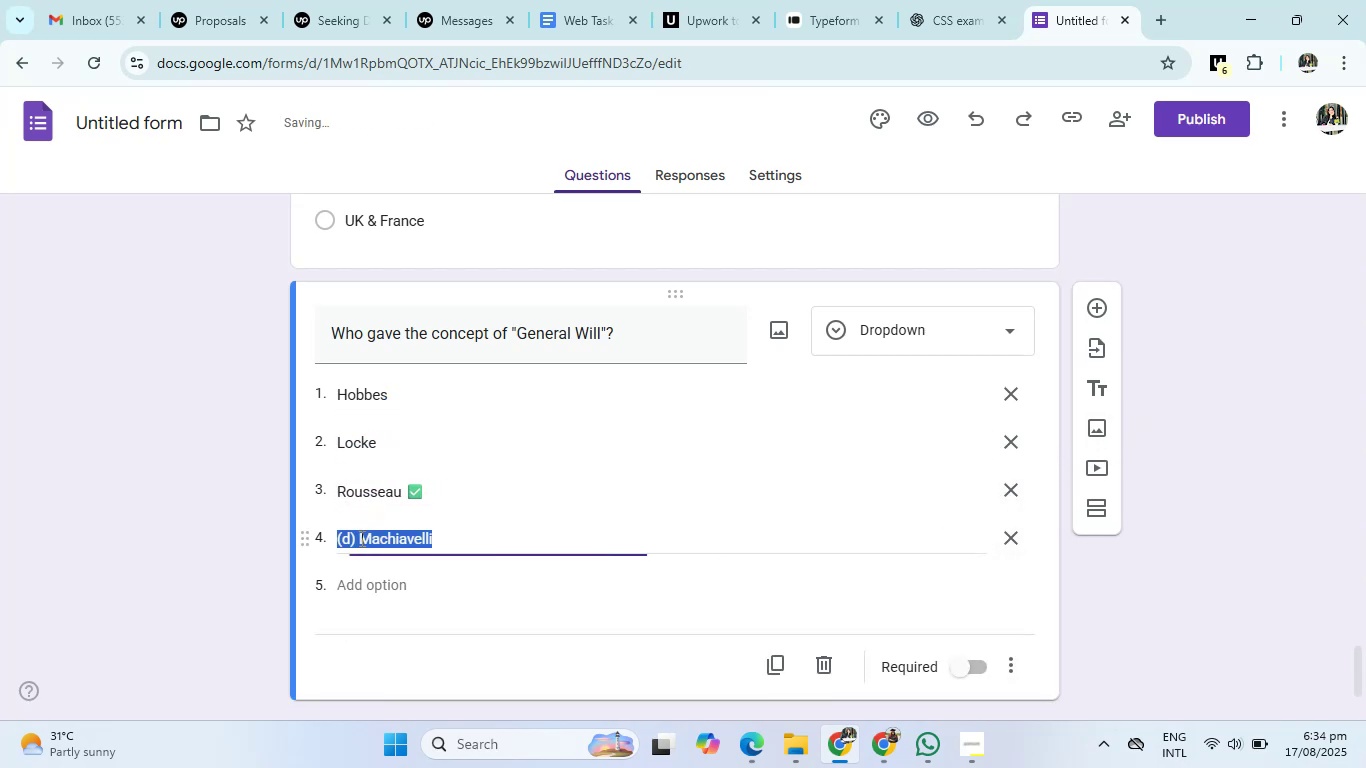 
double_click([361, 529])
 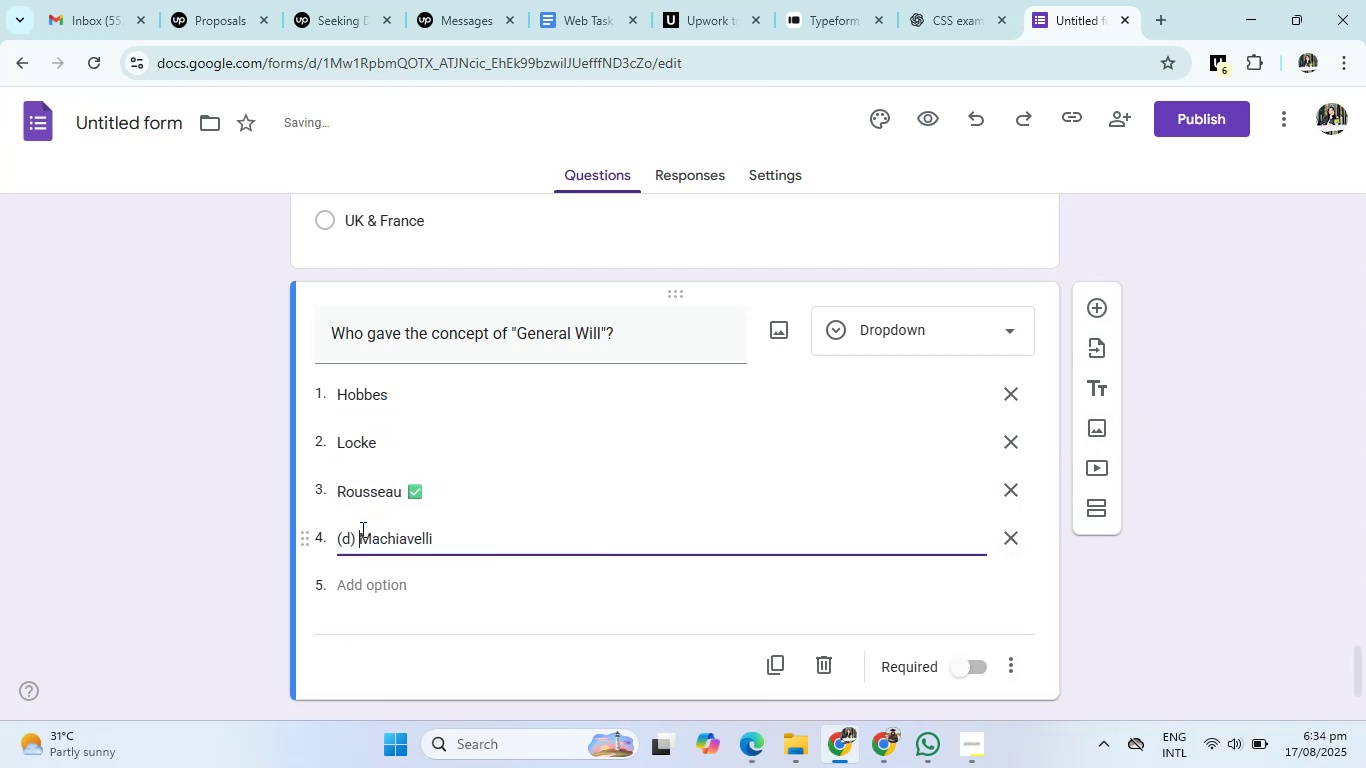 
key(Backspace)
 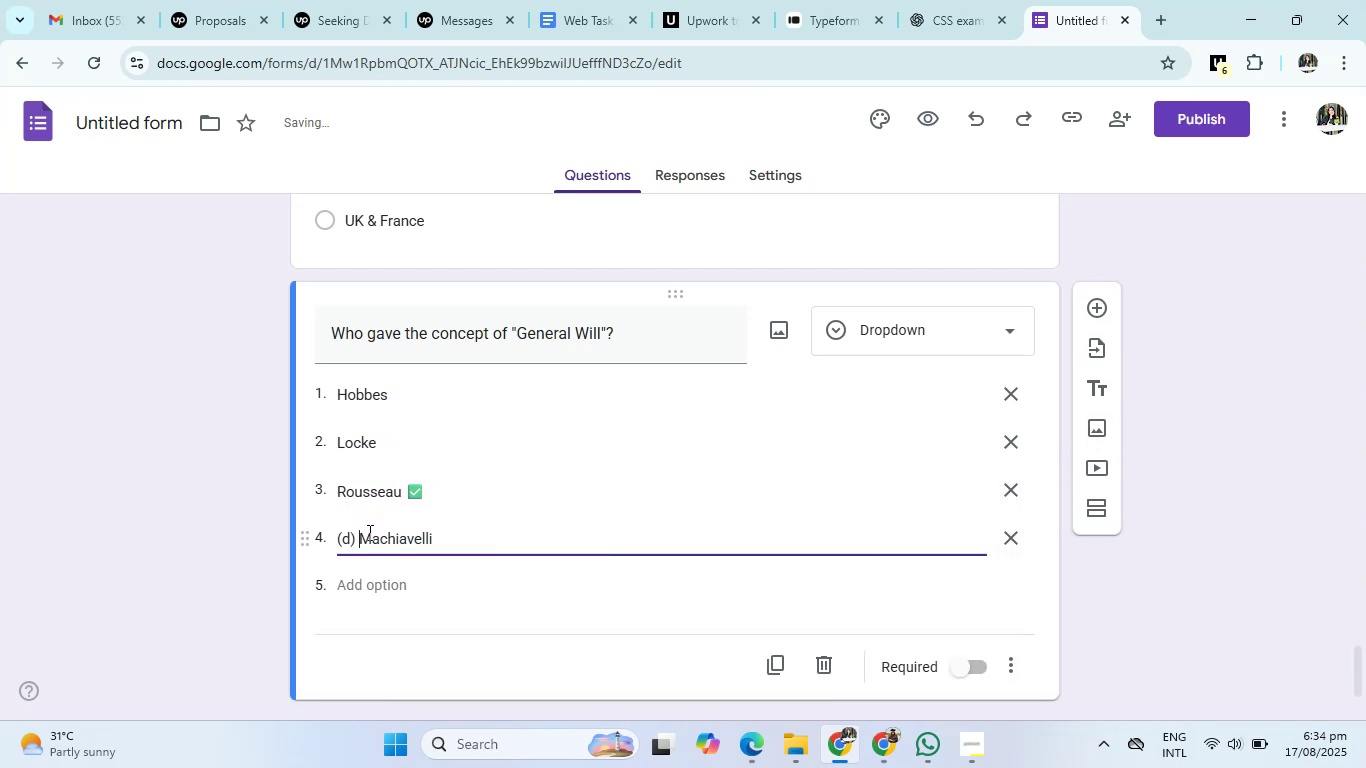 
key(Backspace)
 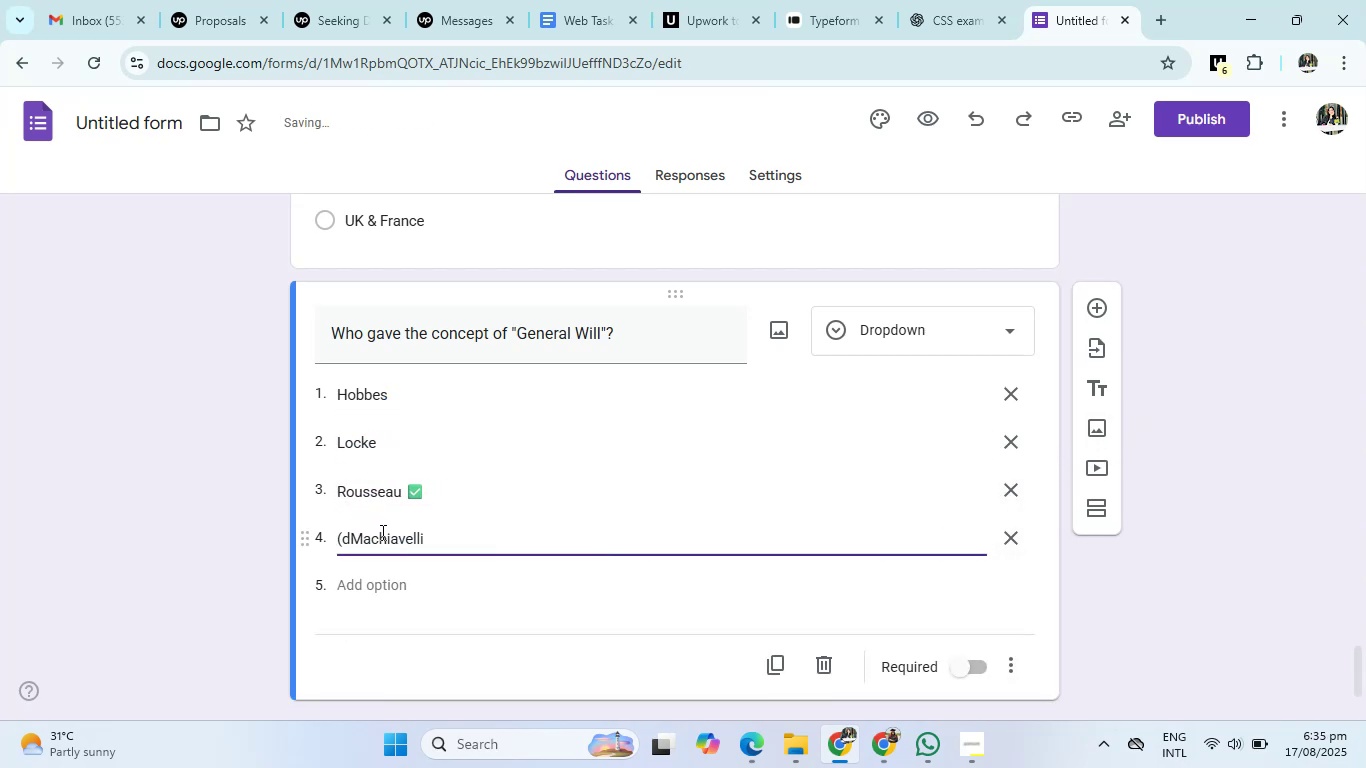 
key(Backspace)
 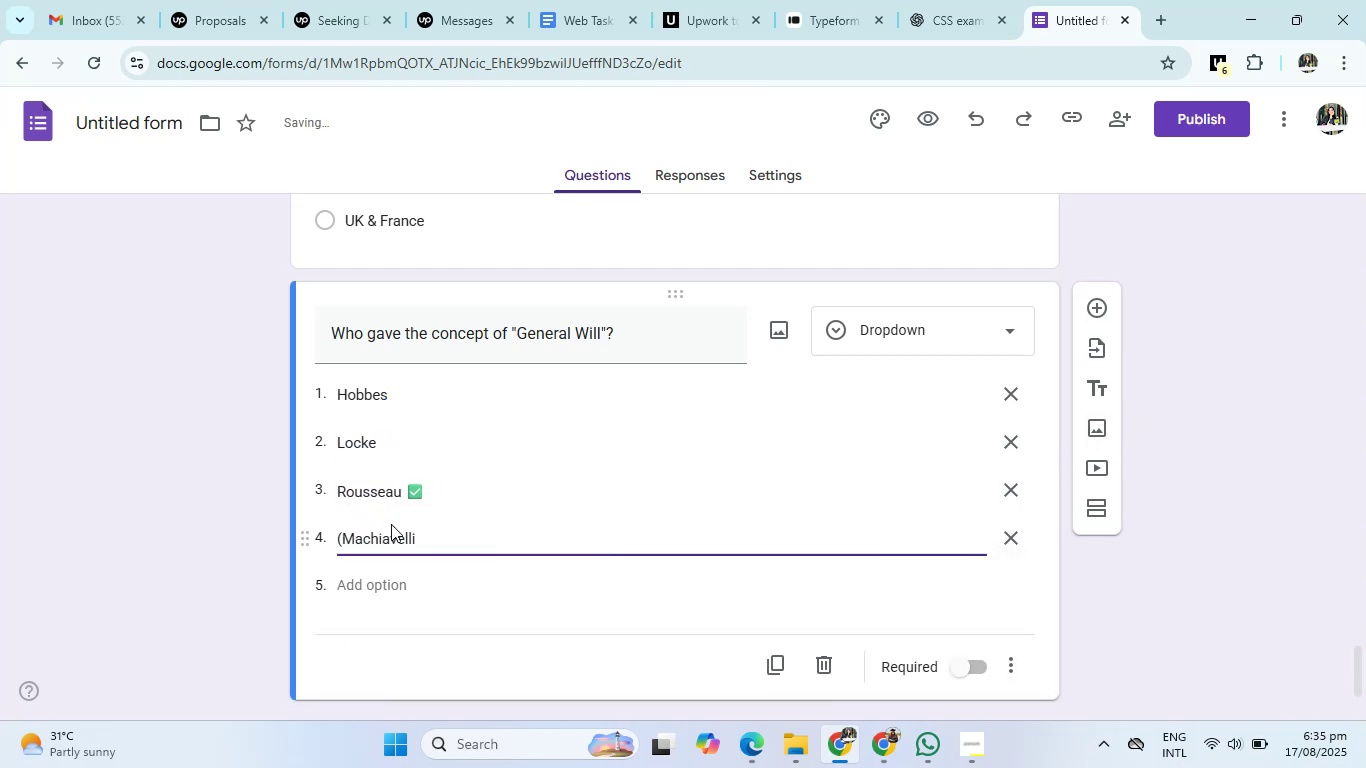 
key(Backspace)
 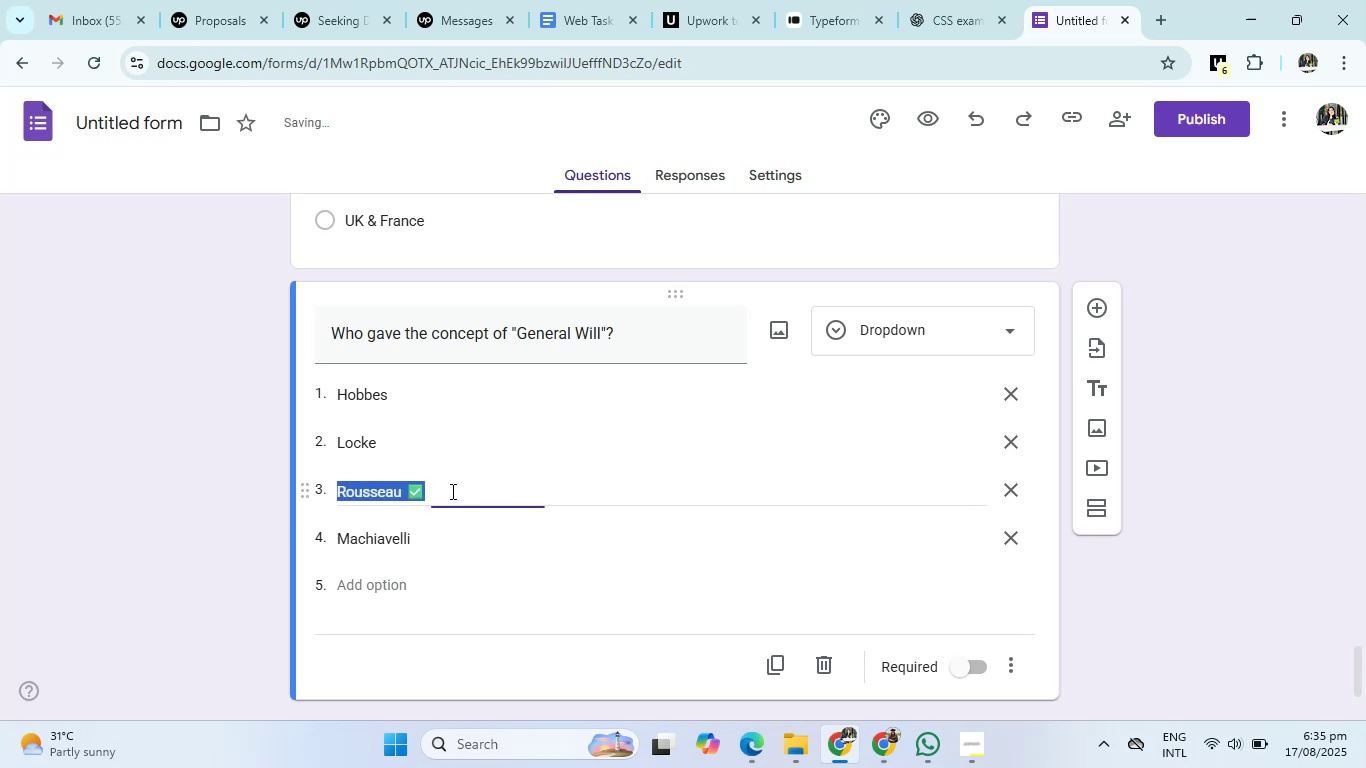 
double_click([460, 487])
 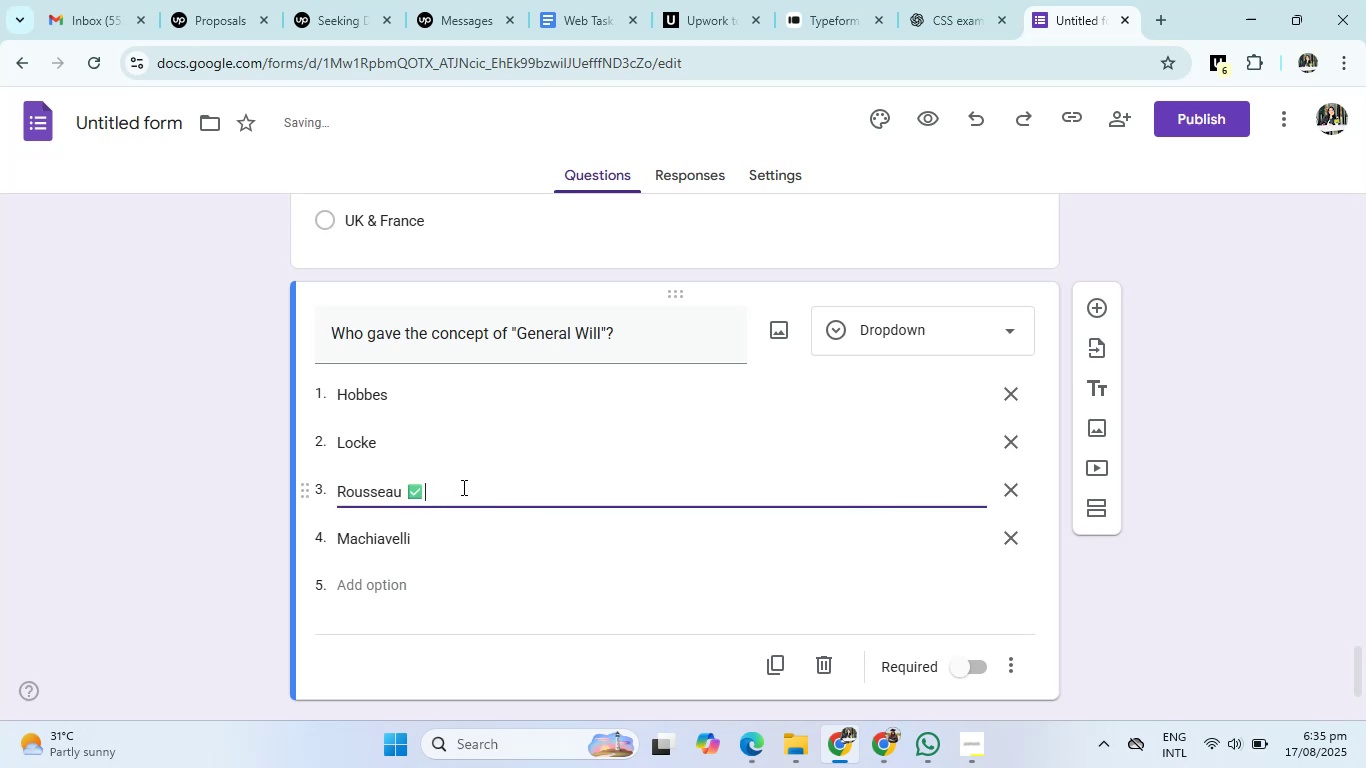 
key(Backspace)
 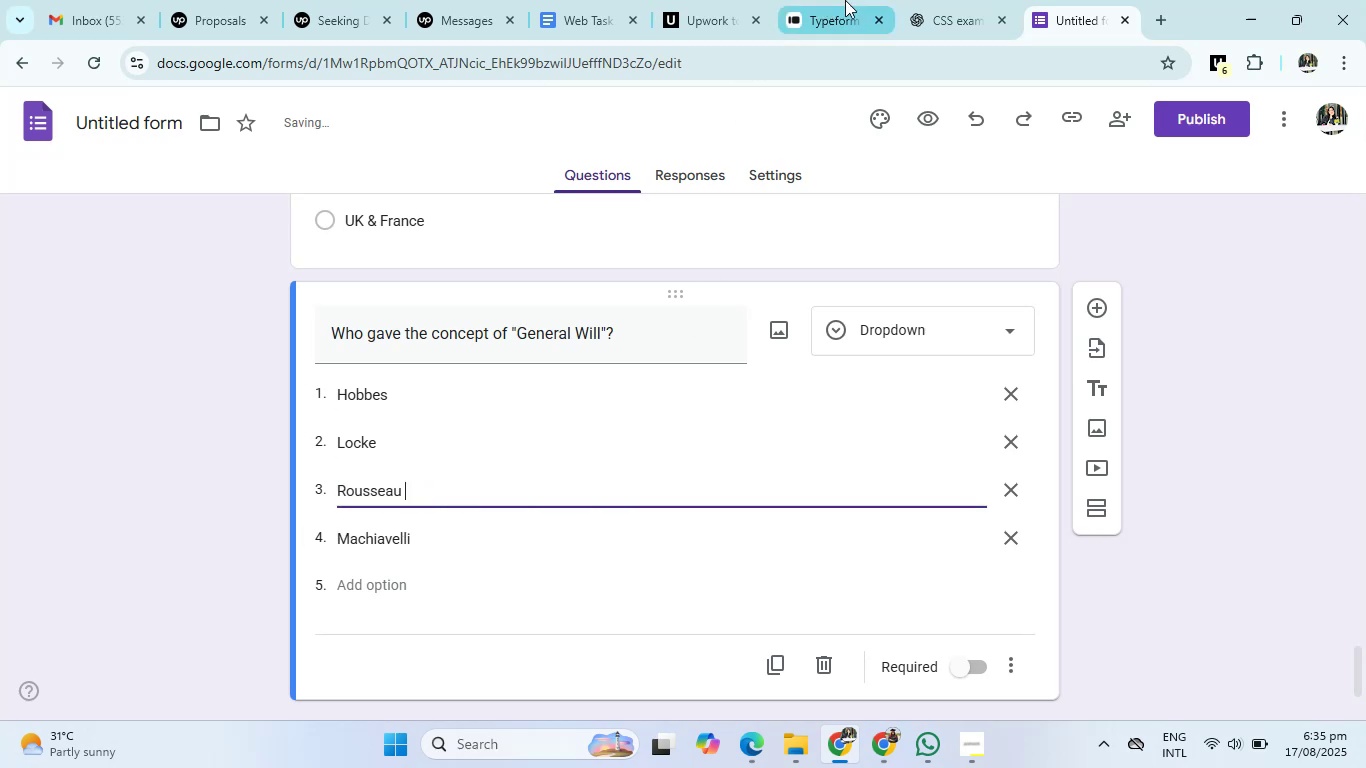 
left_click([951, 0])
 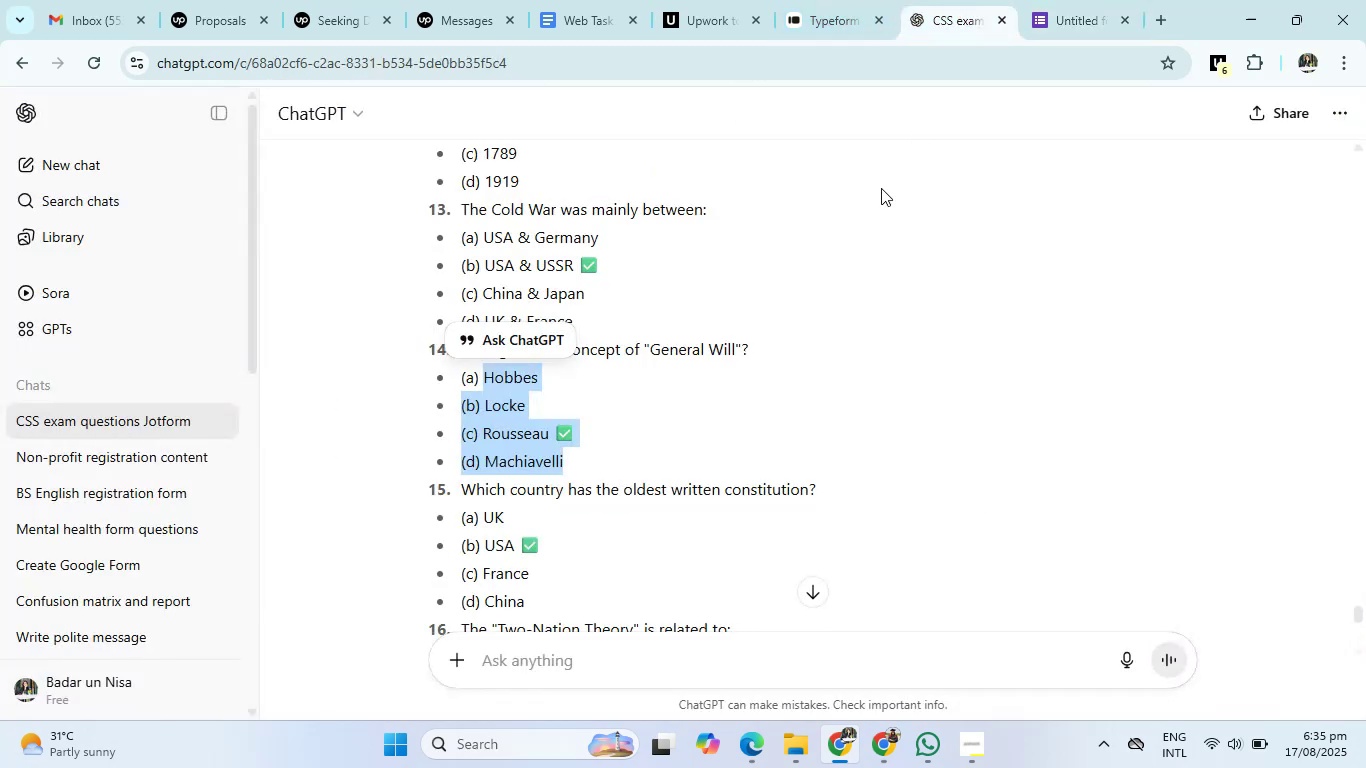 
scroll: coordinate [709, 501], scroll_direction: down, amount: 2.0
 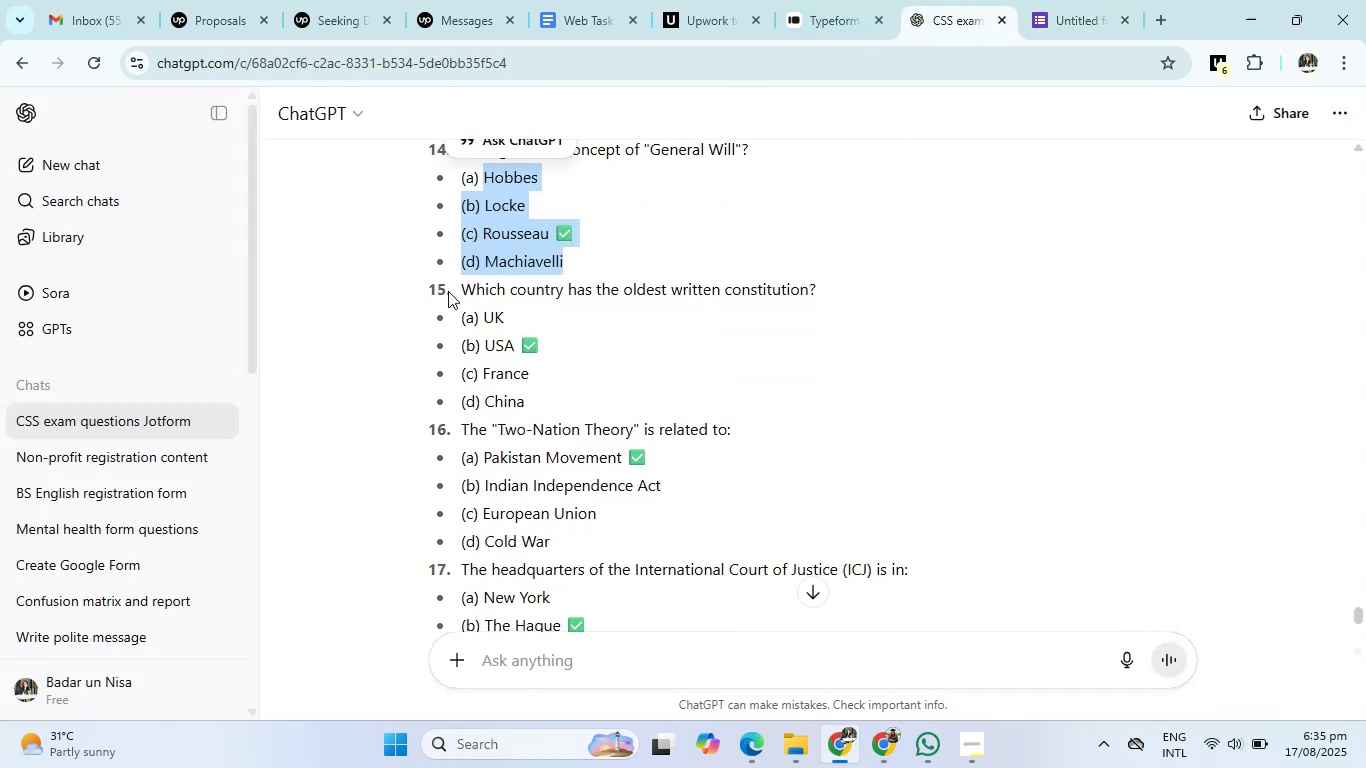 
left_click_drag(start_coordinate=[464, 283], to_coordinate=[889, 292])
 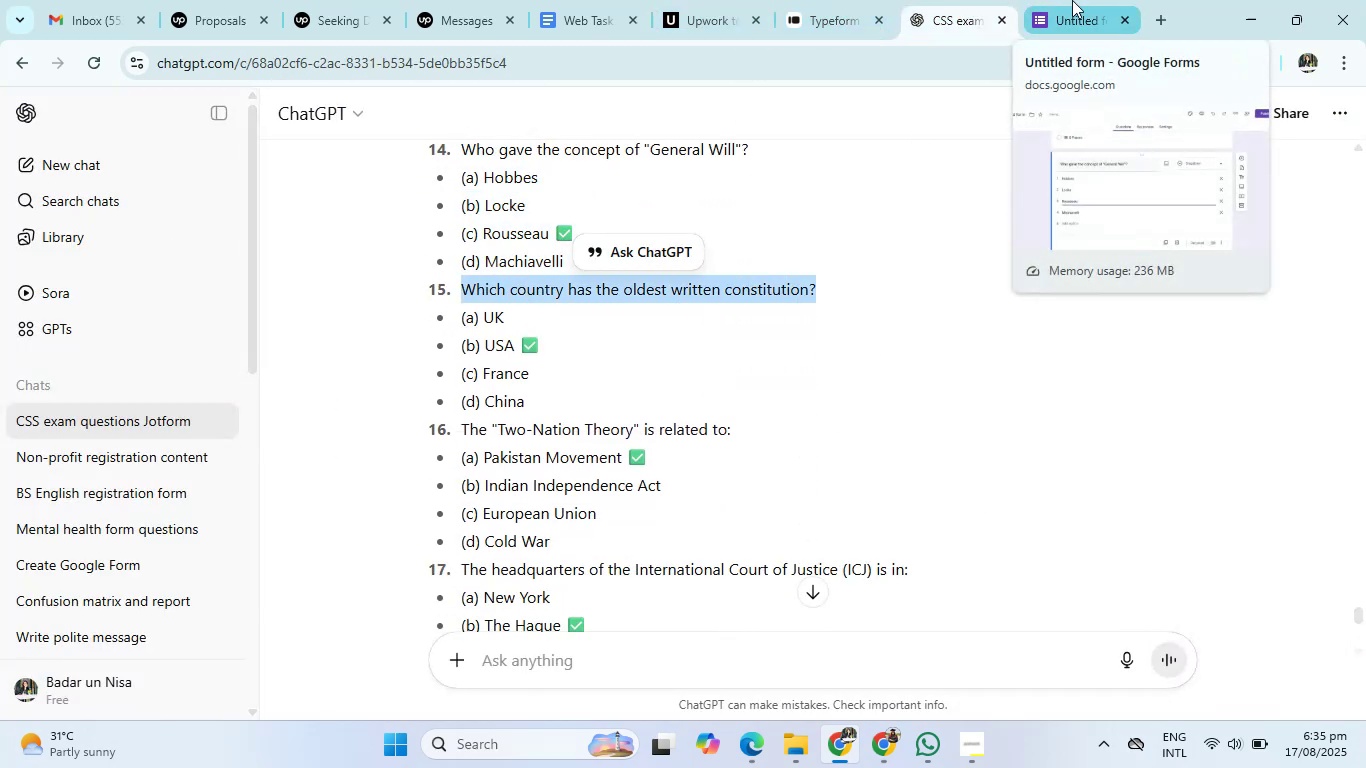 
left_click([1072, 0])
 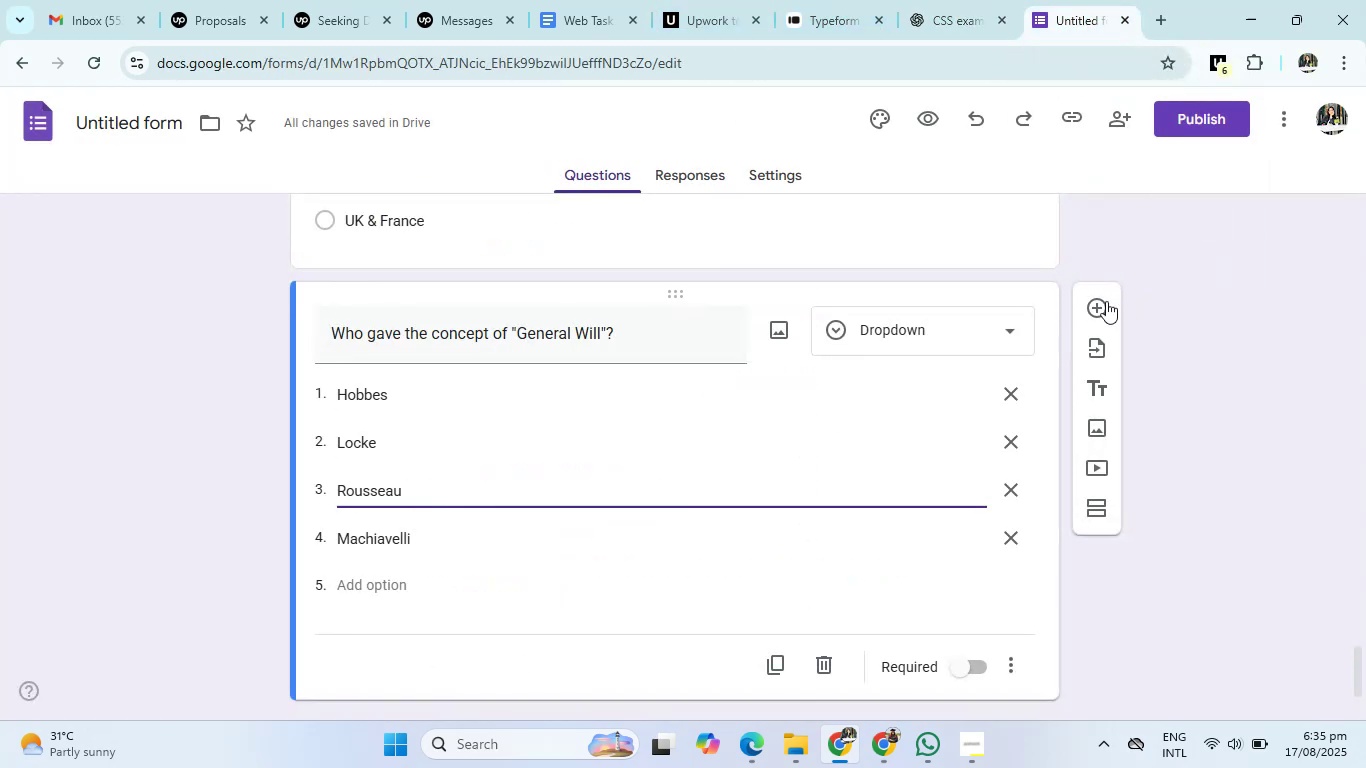 
left_click([1097, 304])
 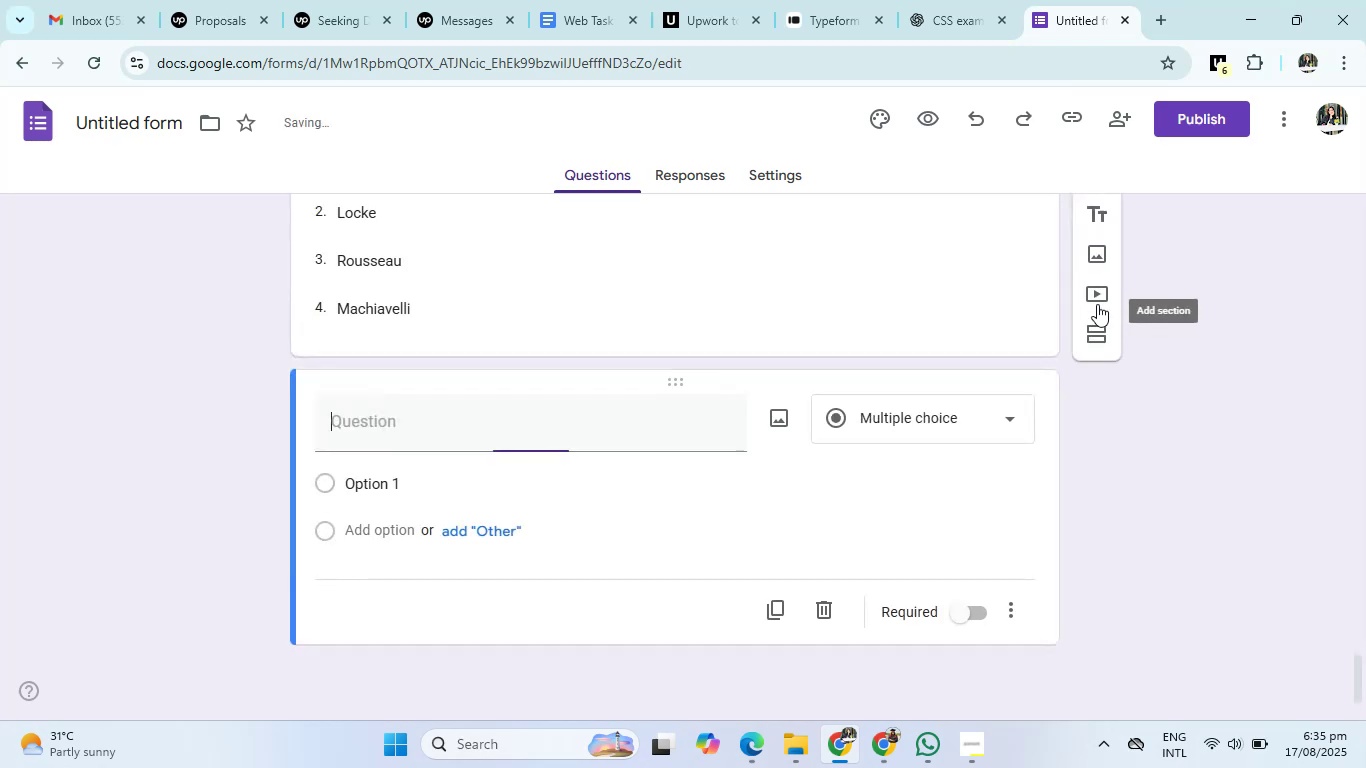 
scroll: coordinate [1097, 304], scroll_direction: down, amount: 1.0
 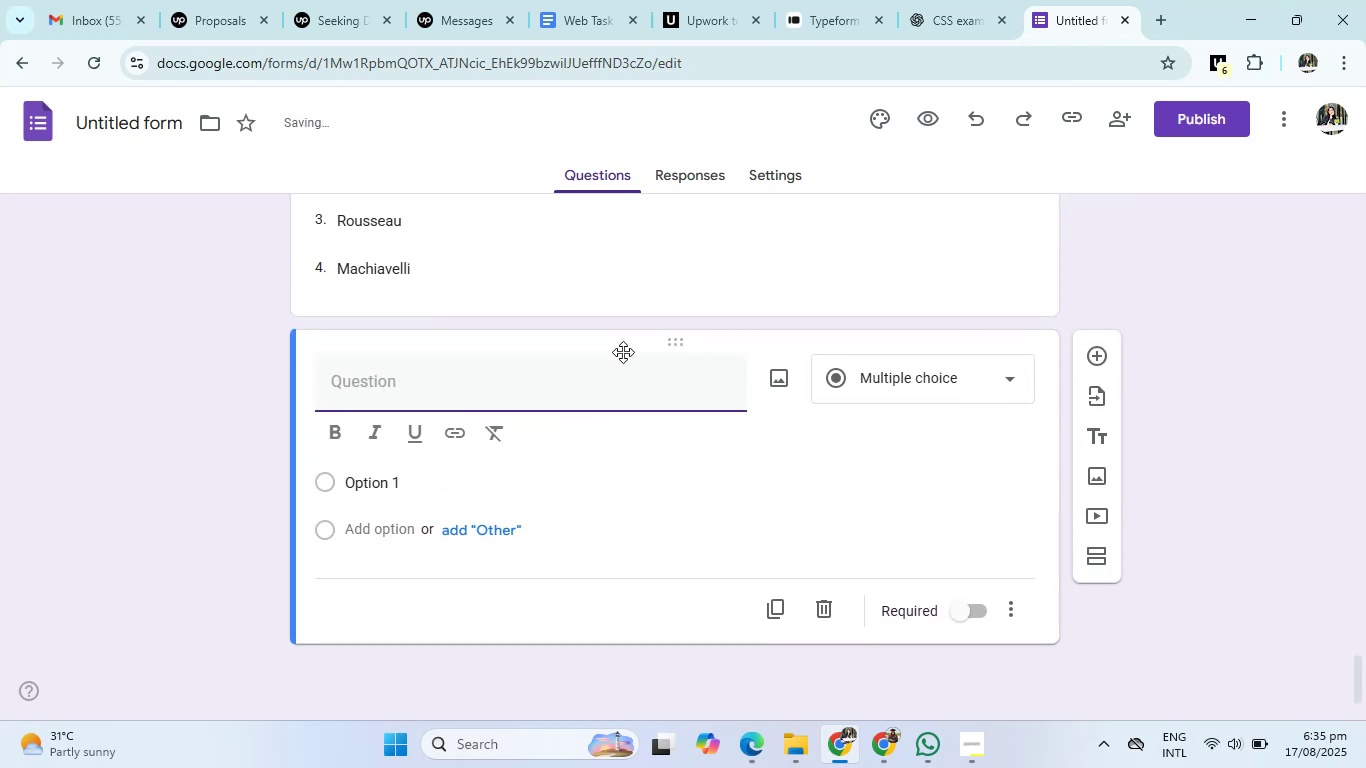 
left_click([582, 367])
 